 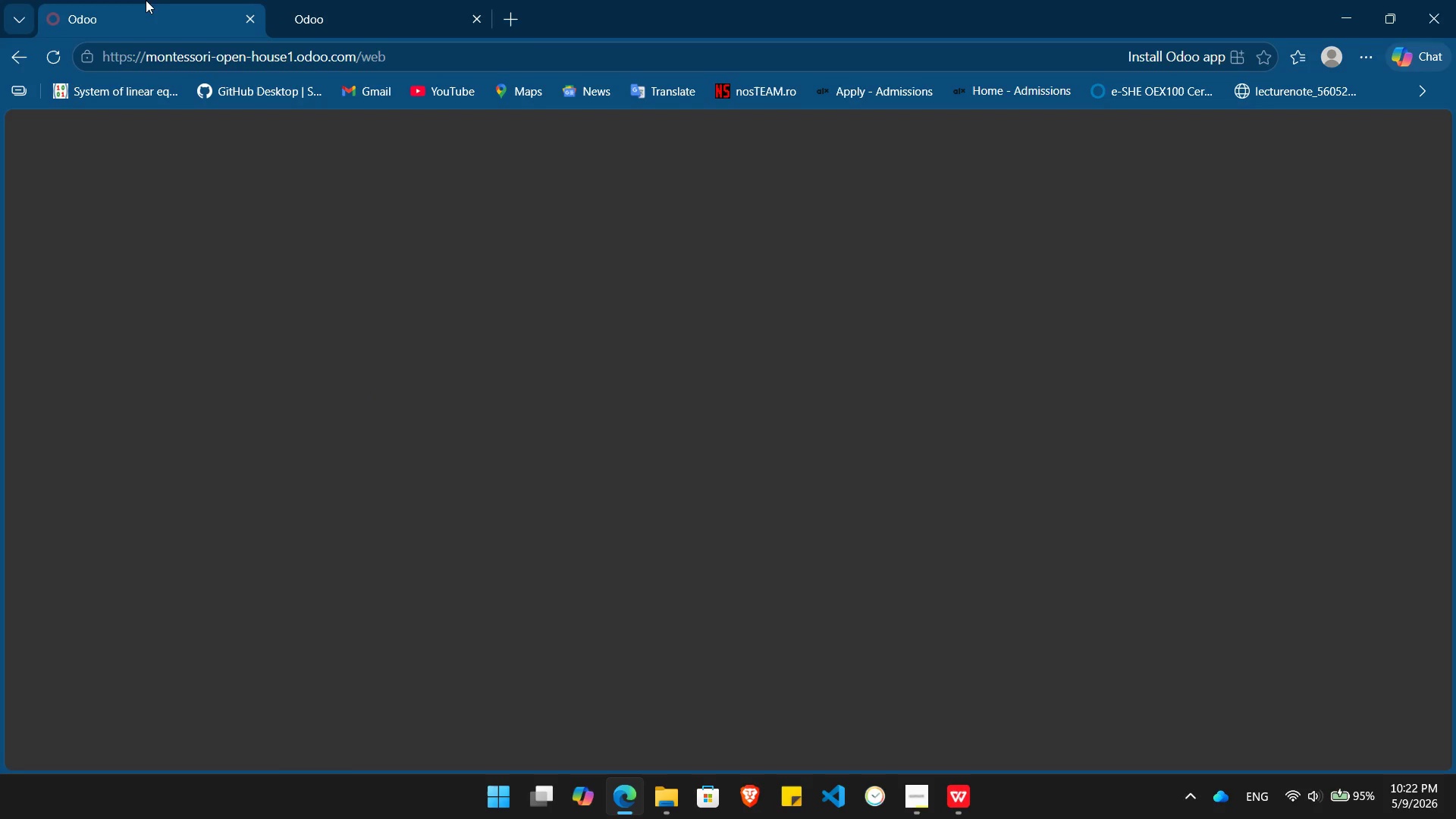 
mouse_move([400, 1])
 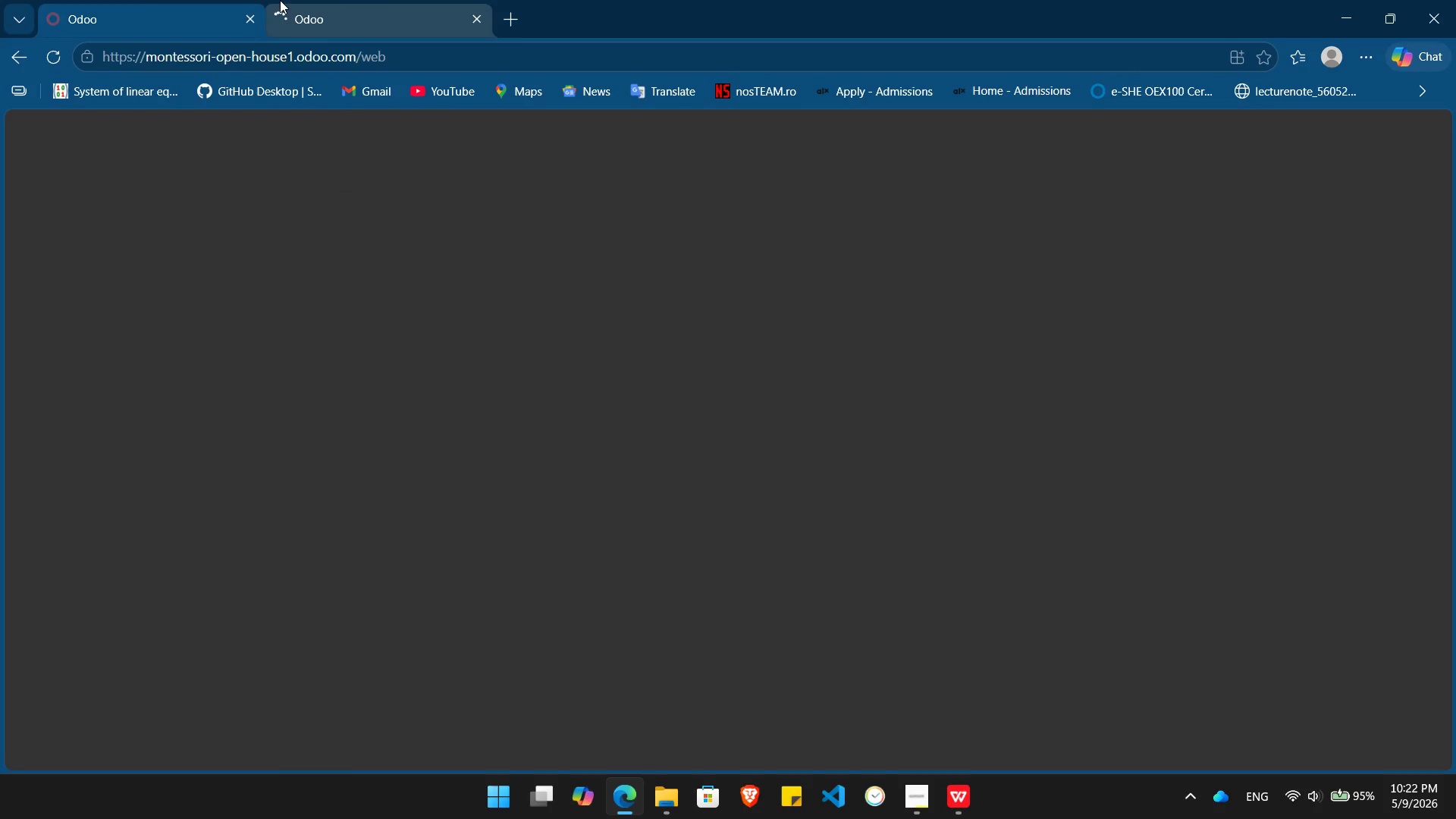 
left_click([280, 0])
 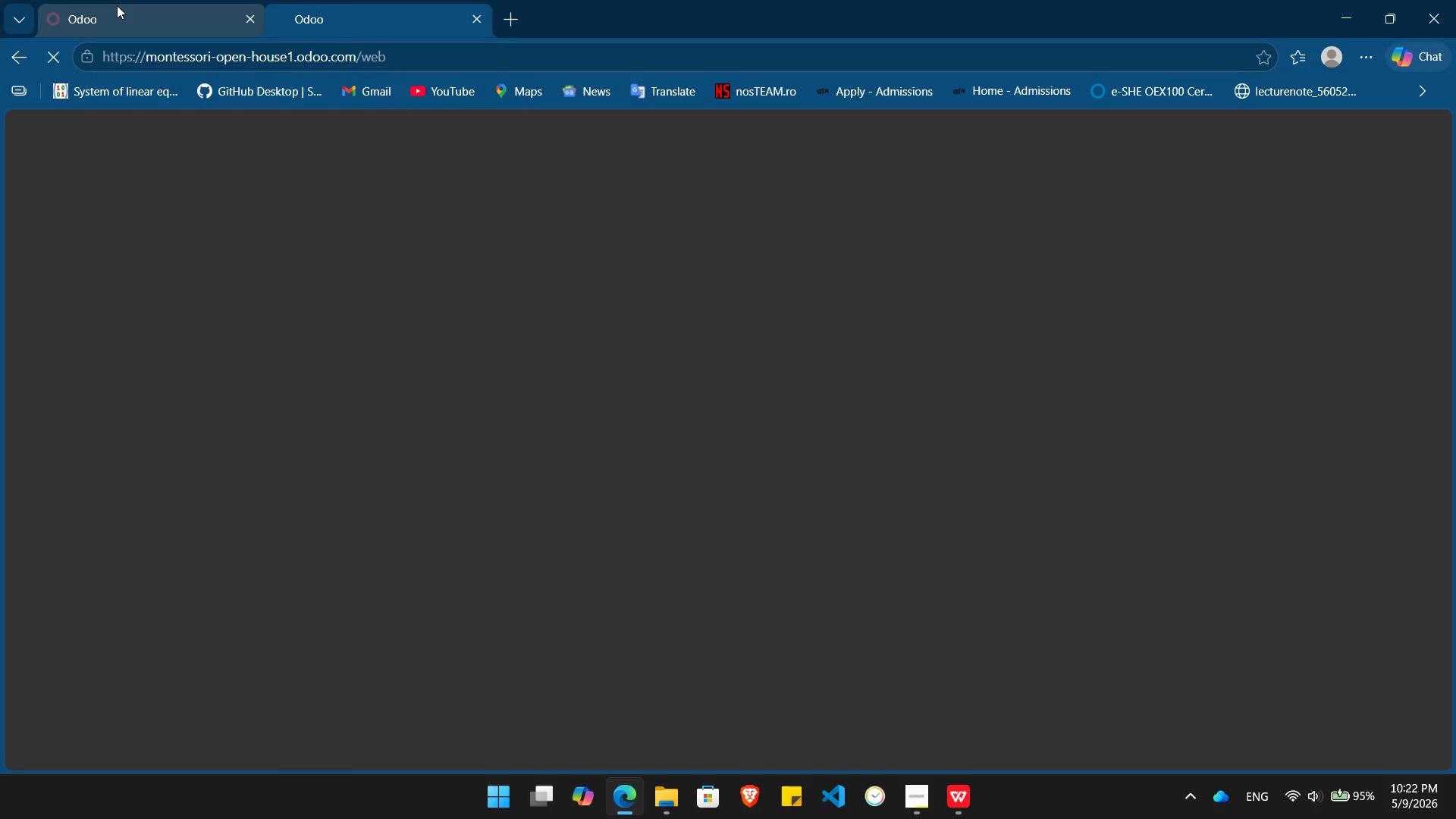 
left_click([117, 5])
 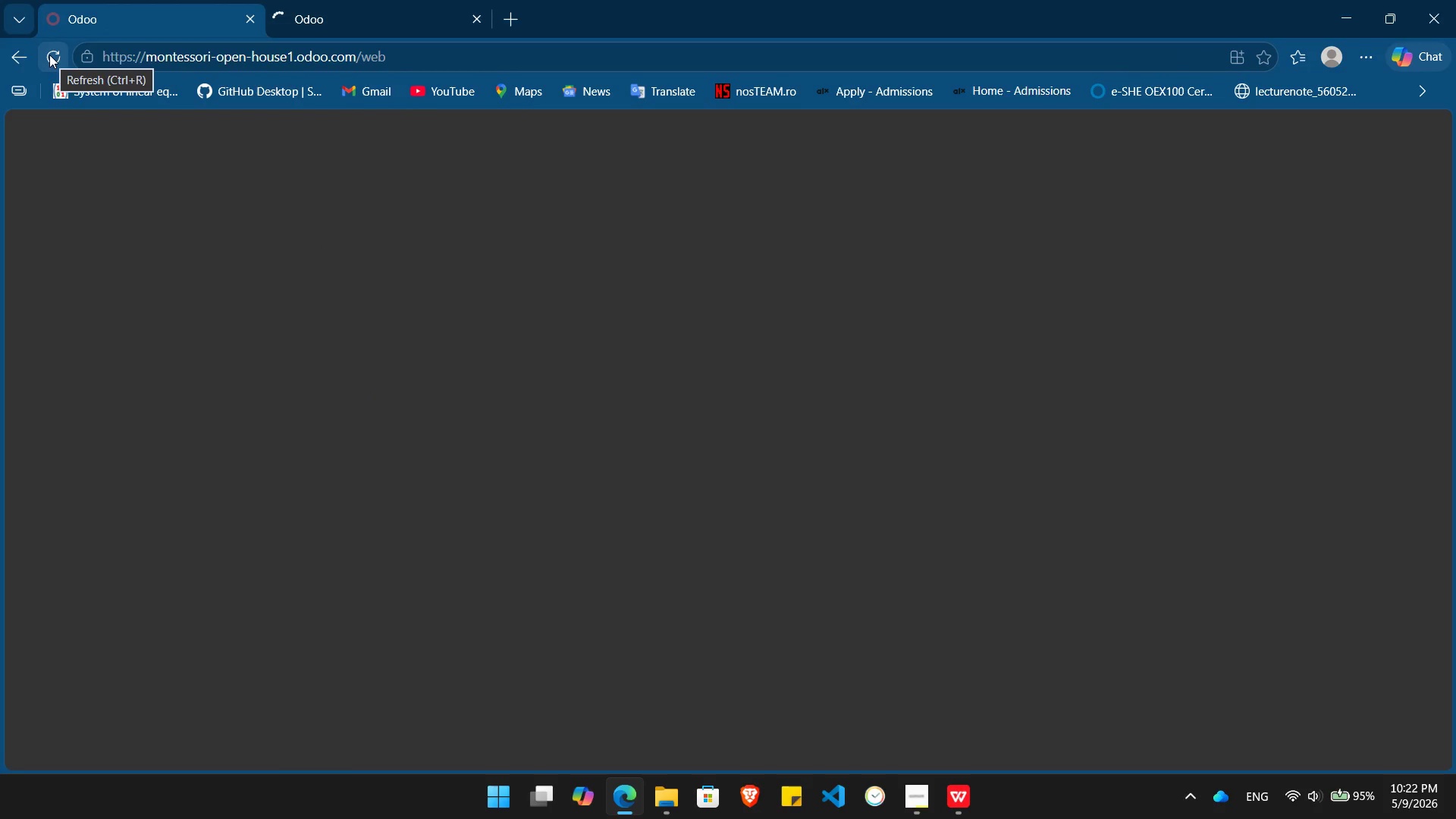 
left_click([49, 55])
 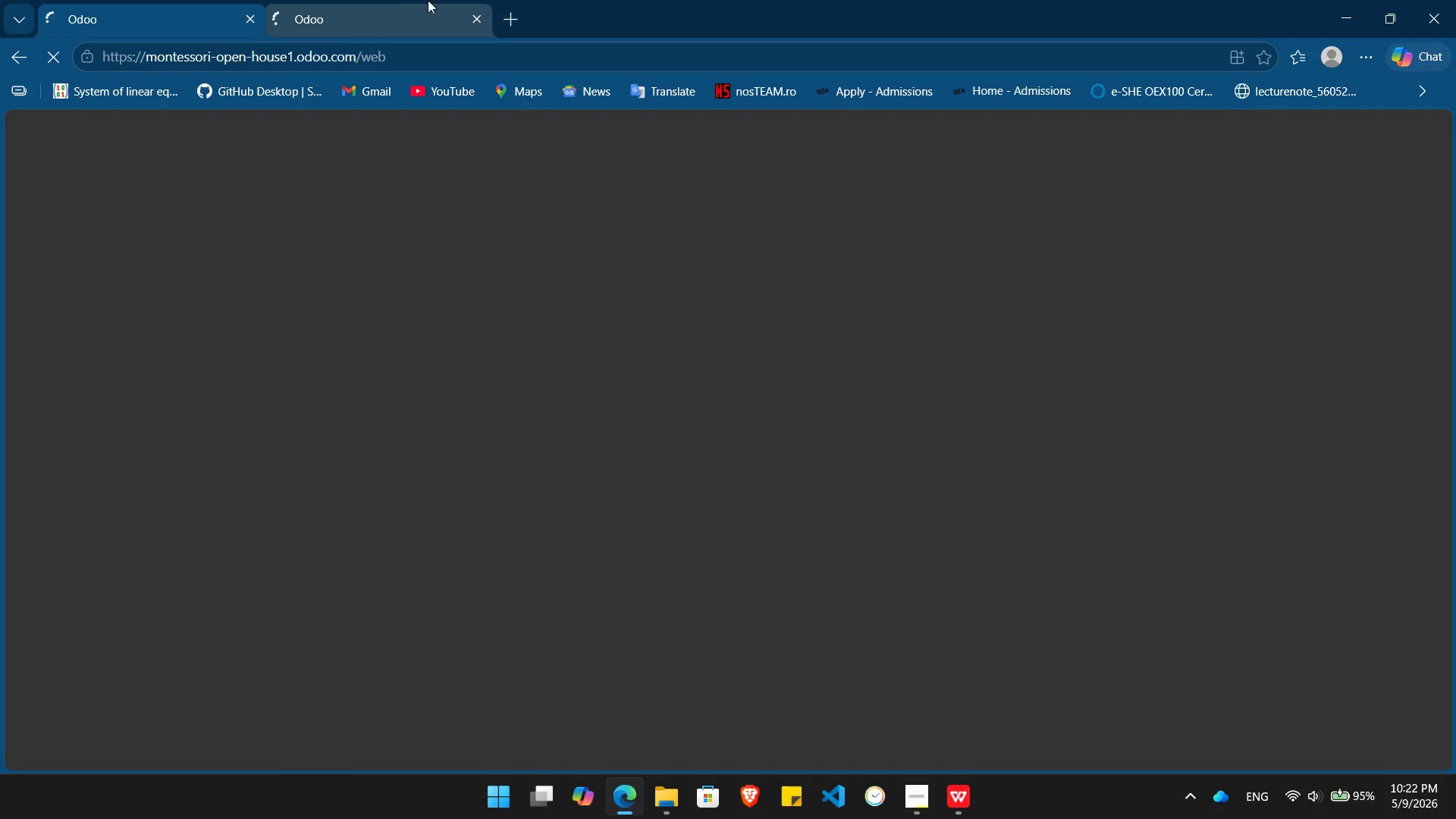 
mouse_move([406, 6])
 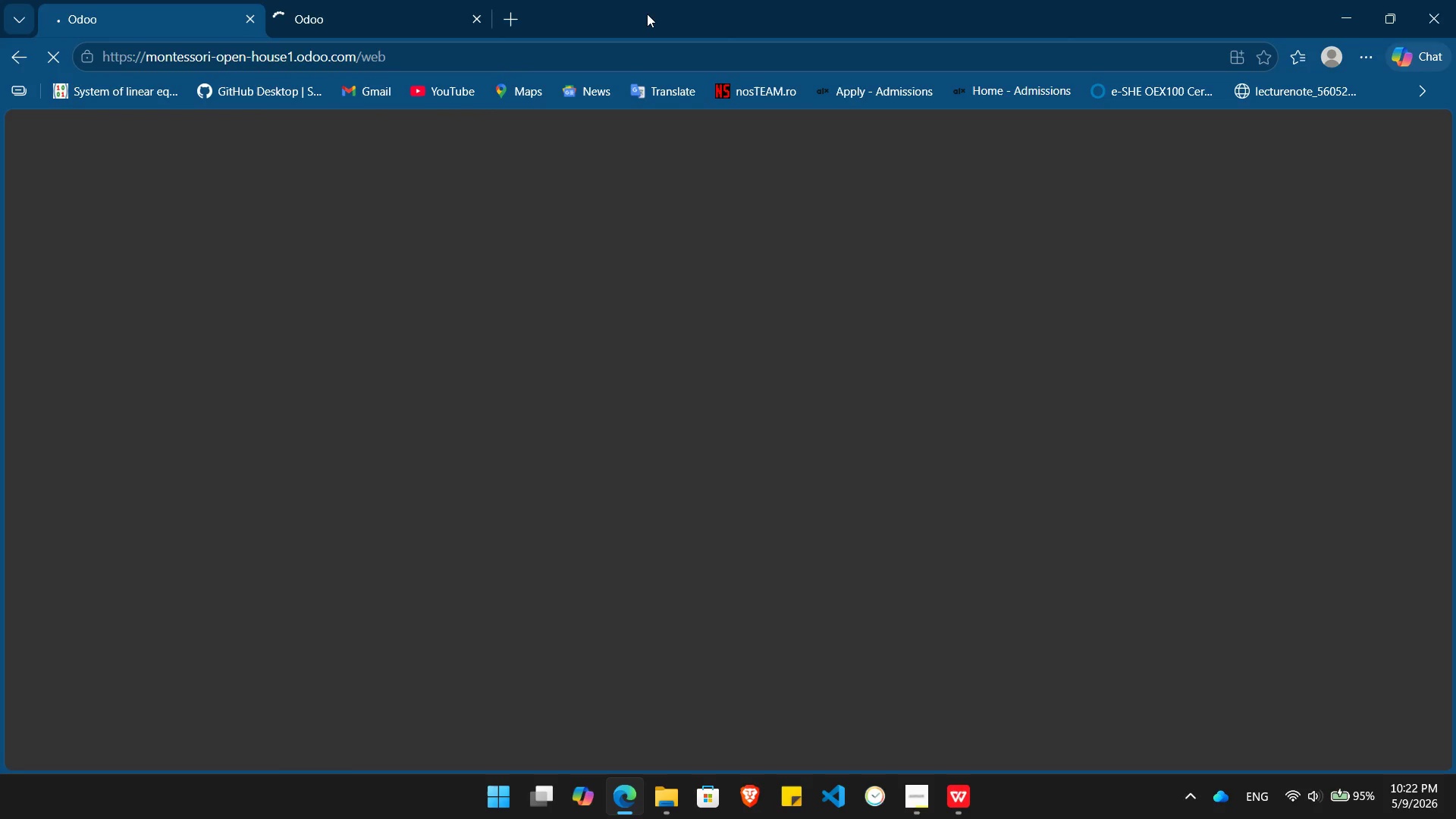 
wait(6.43)
 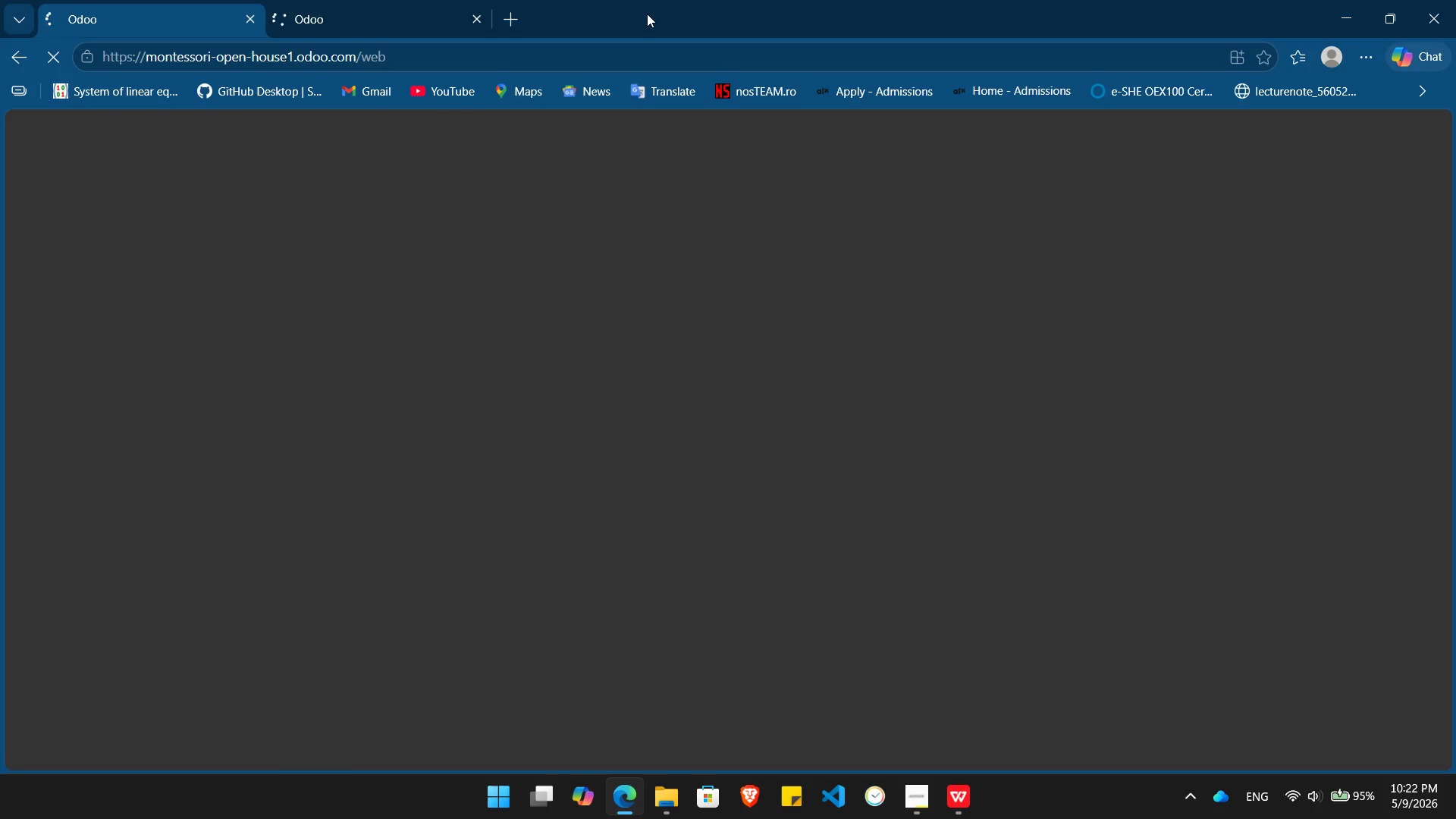 
left_click([339, 8])
 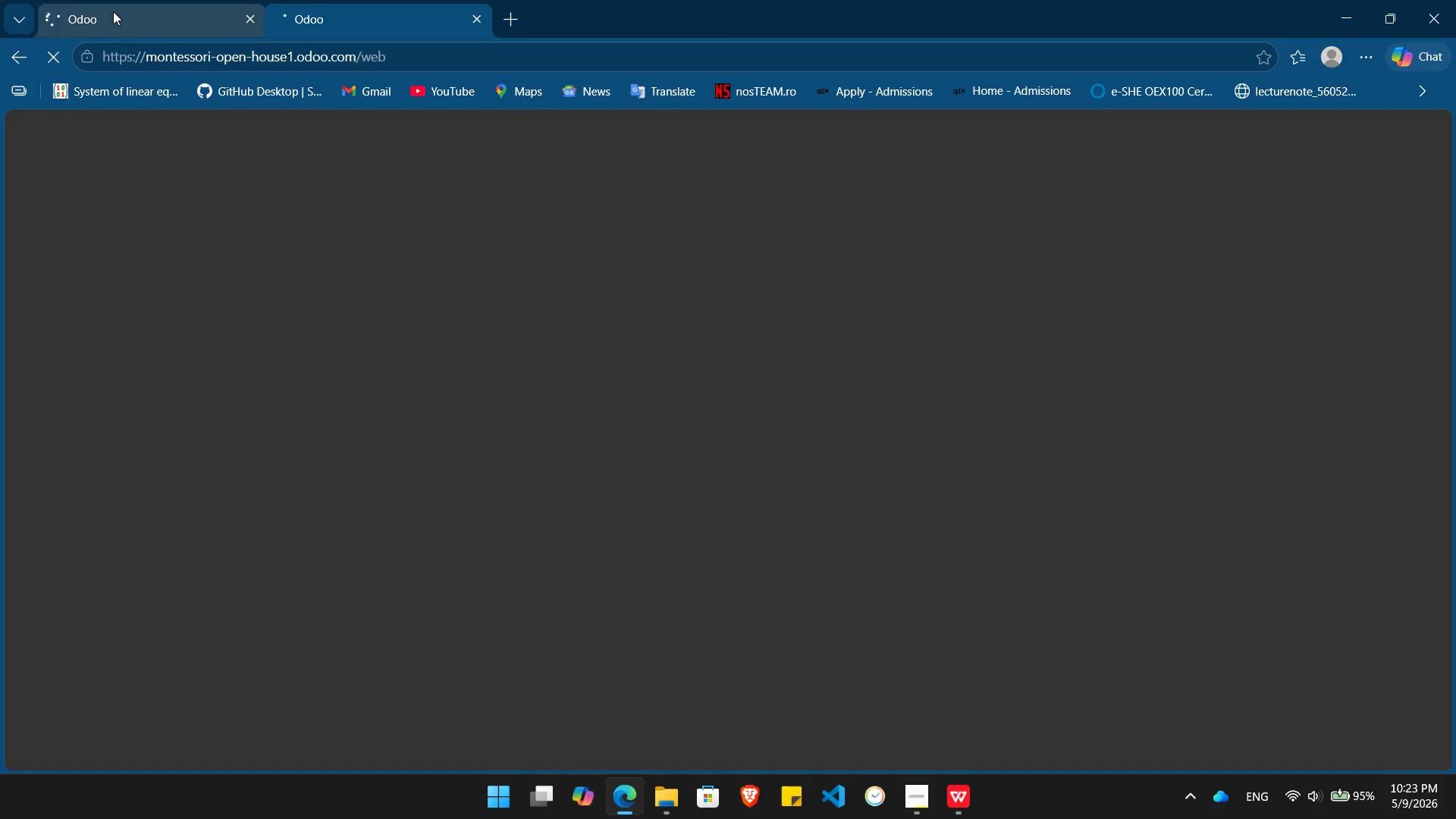 
left_click([113, 11])
 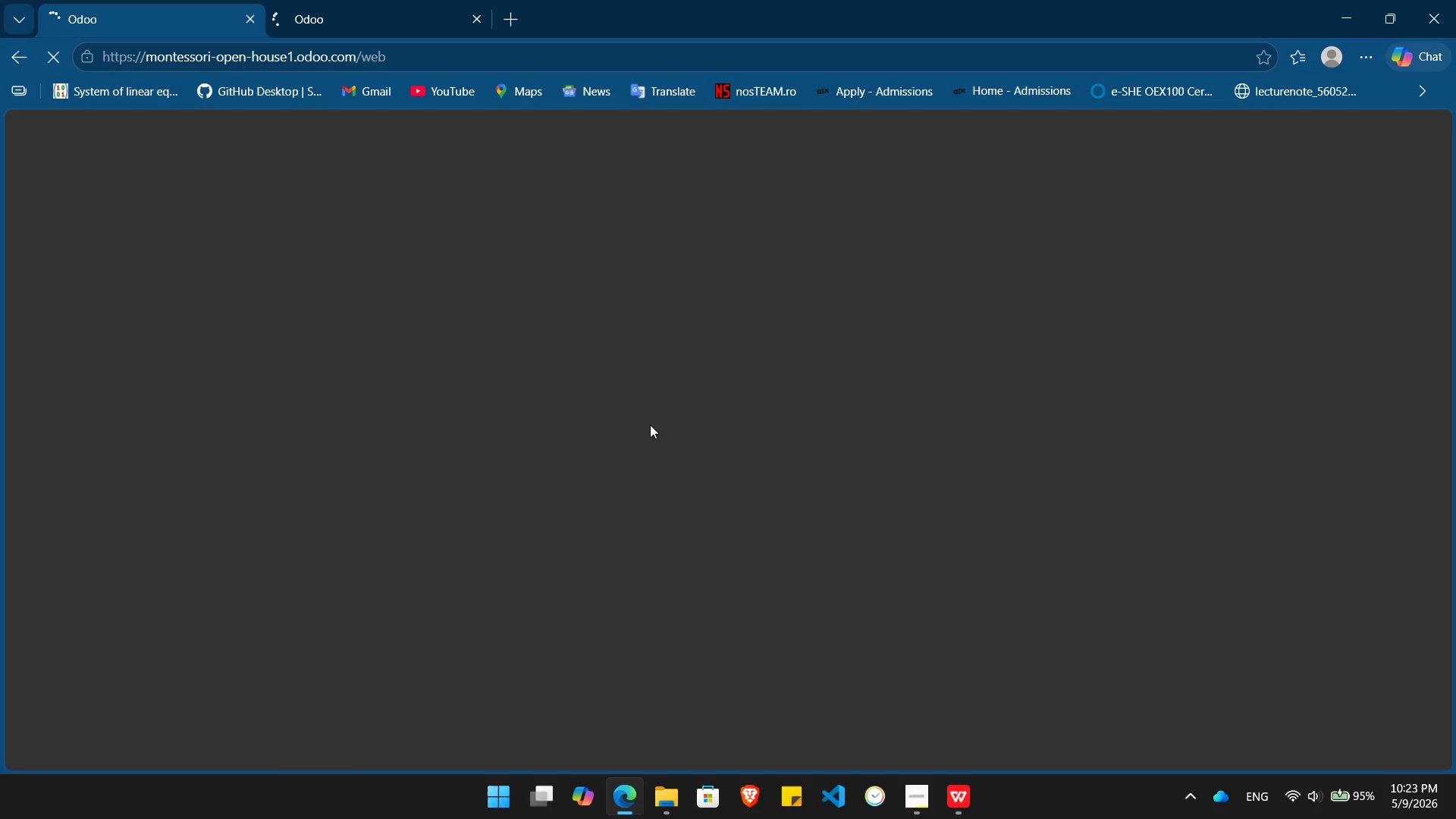 
wait(23.01)
 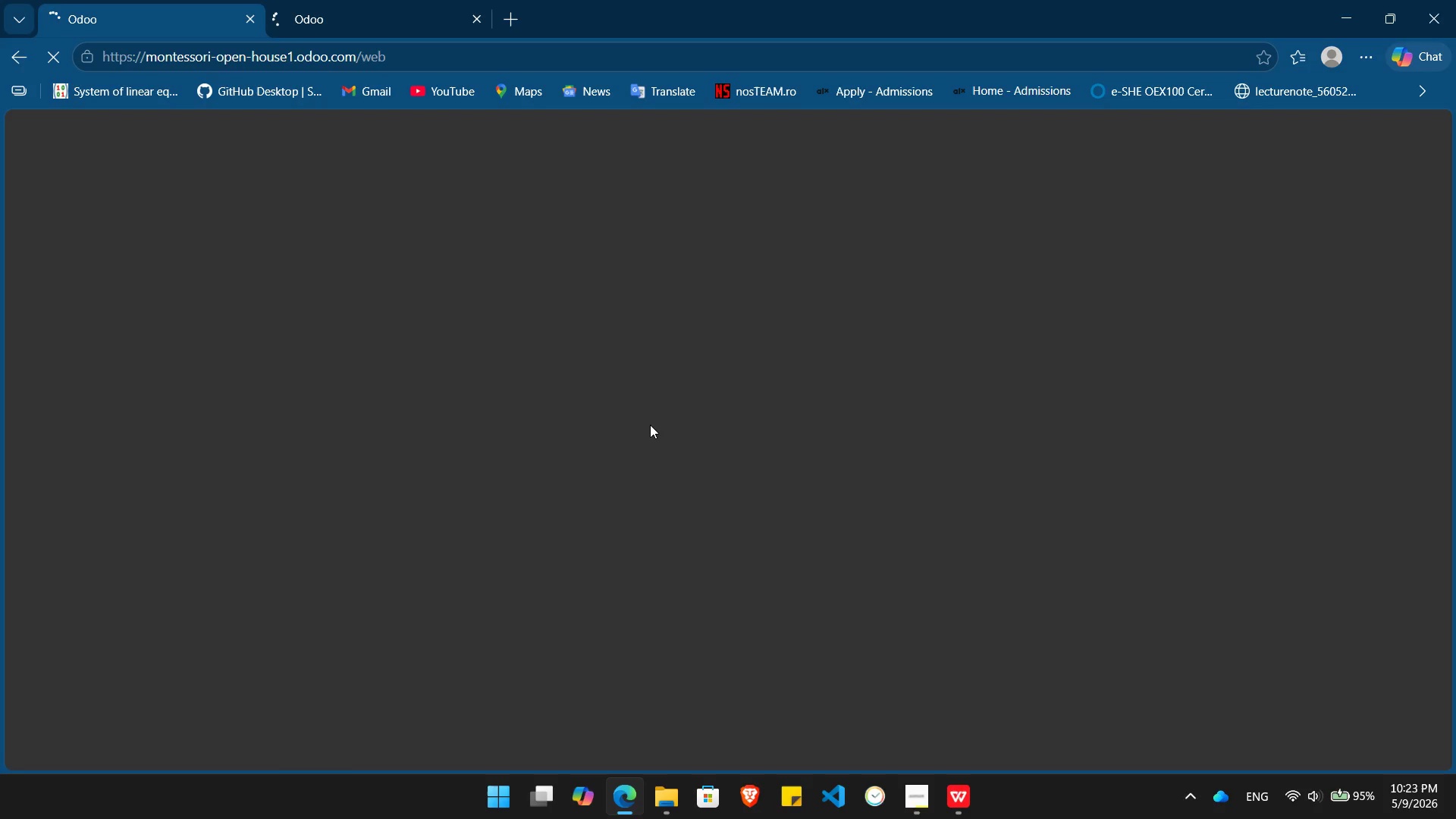 
key(Alt+AltLeft)
 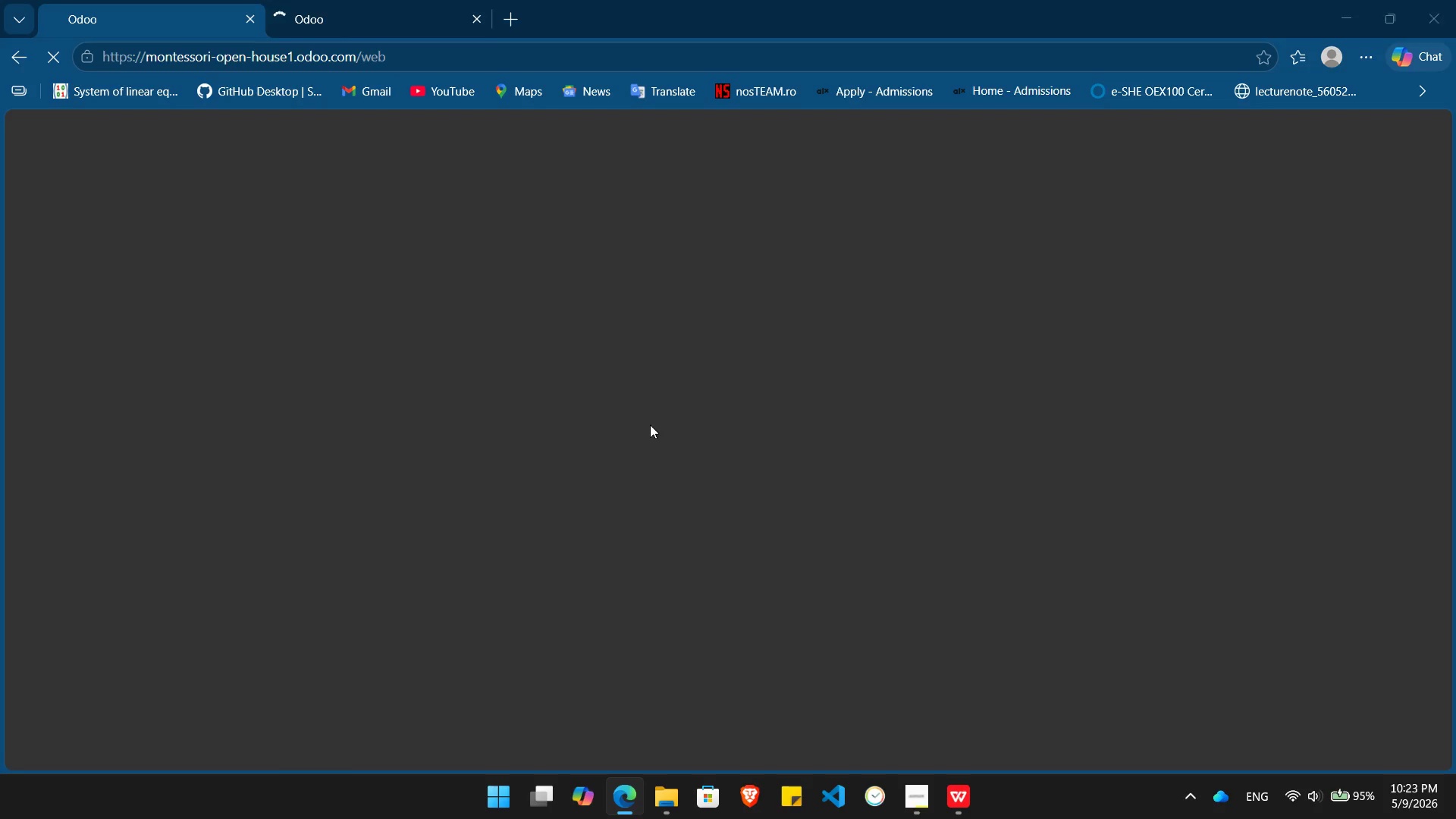 
key(Alt+Tab)
 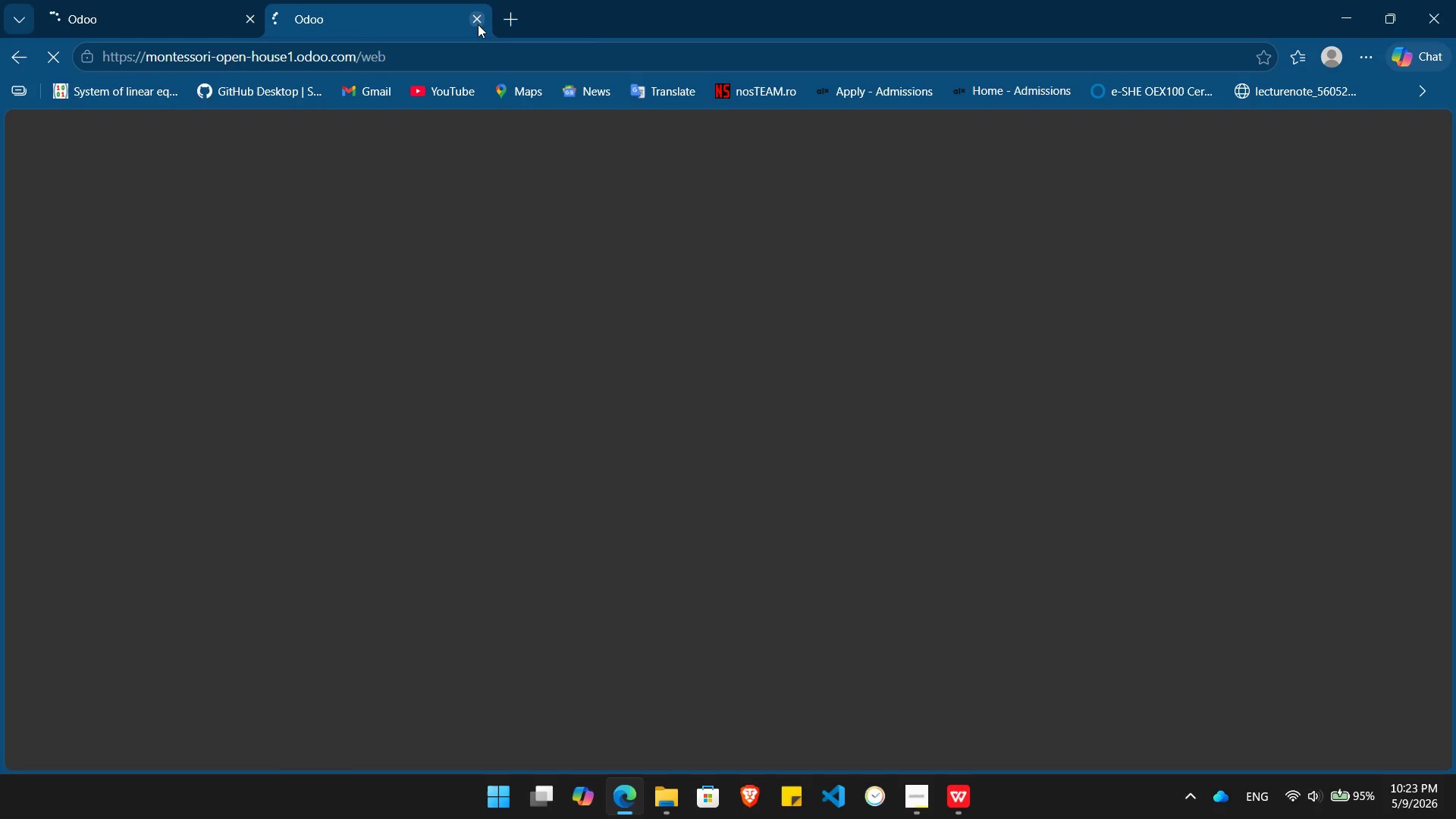 
left_click([478, 24])
 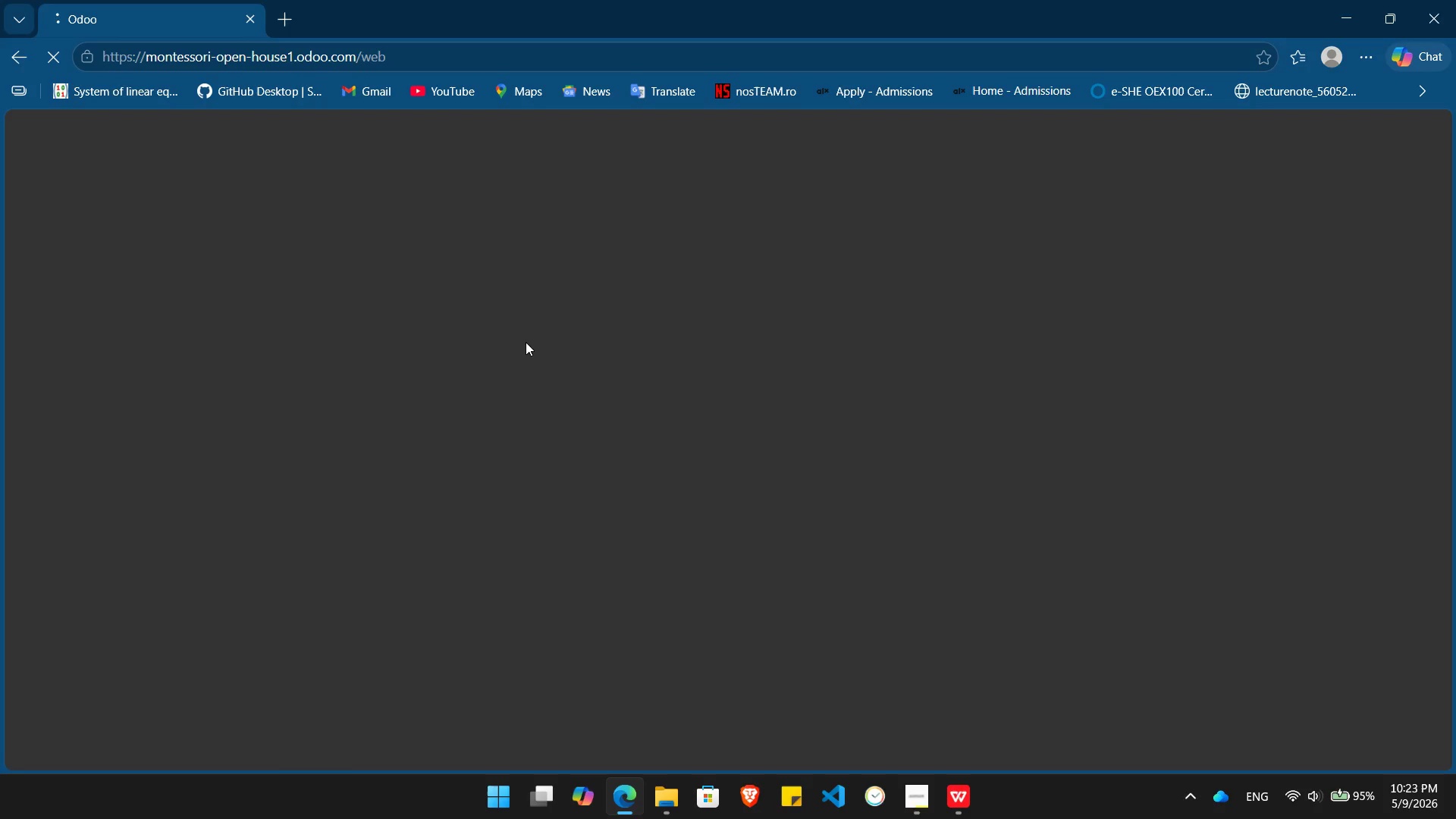 
wait(17.26)
 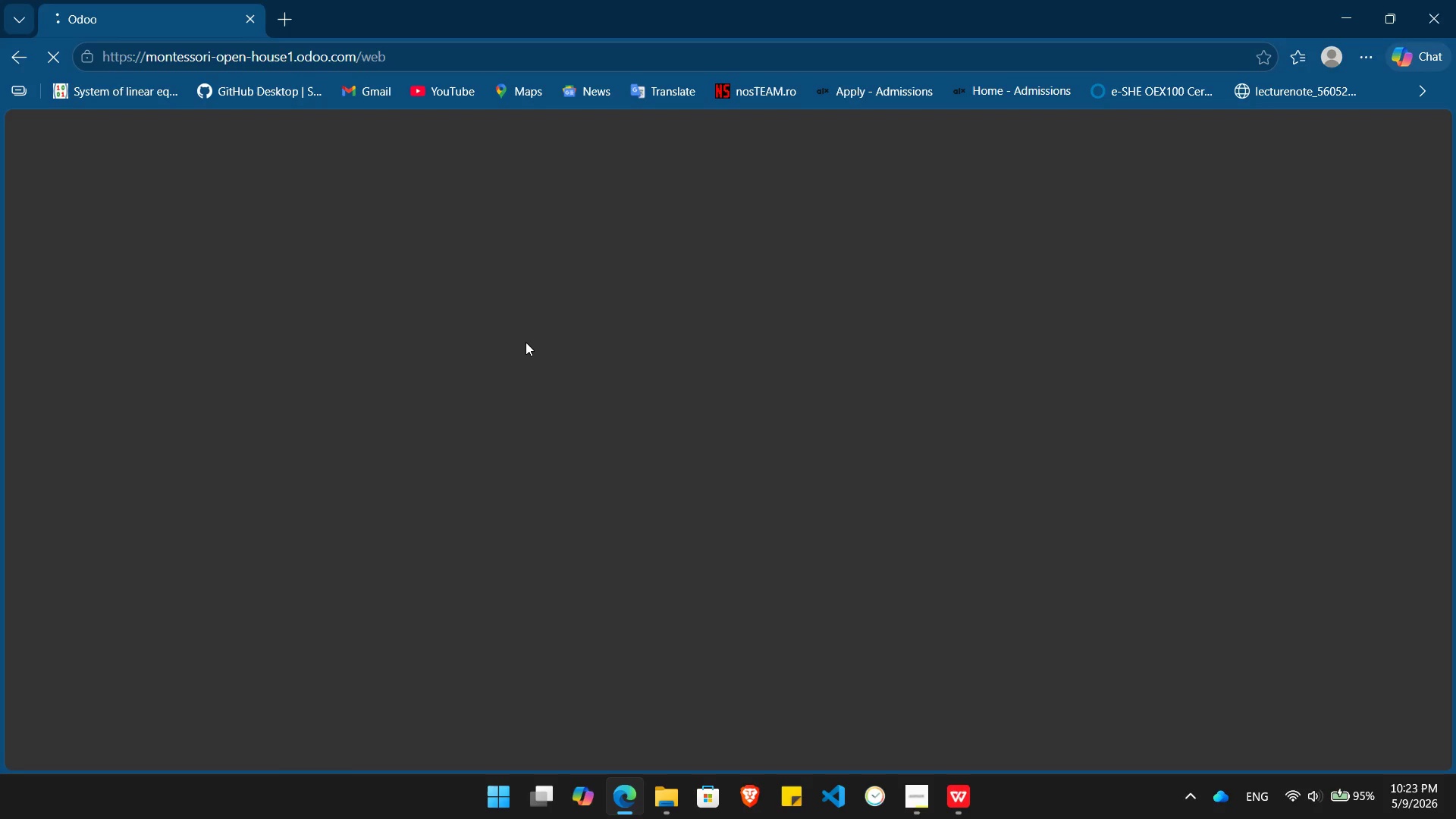 
left_click([526, 342])
 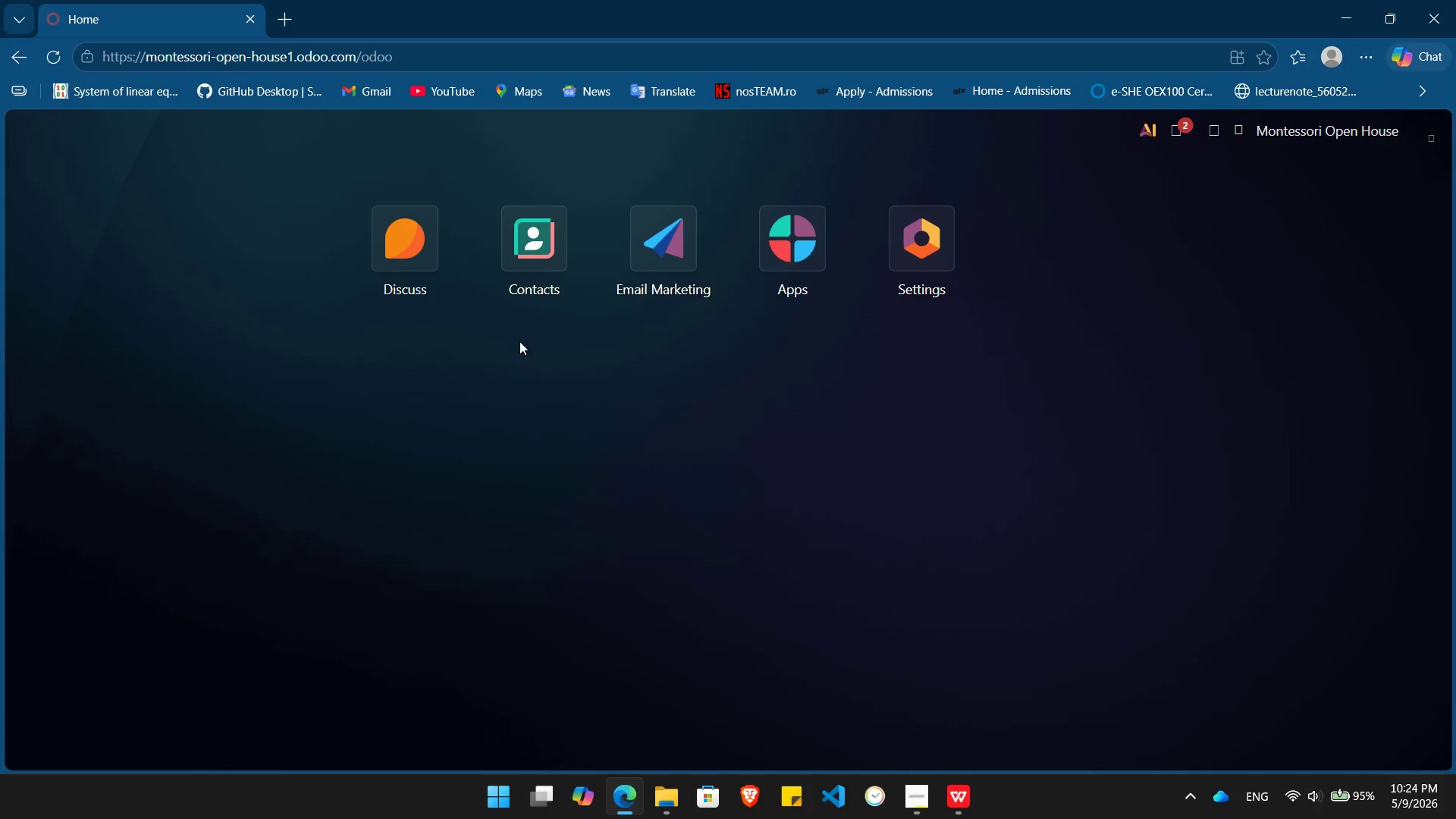 
wait(46.33)
 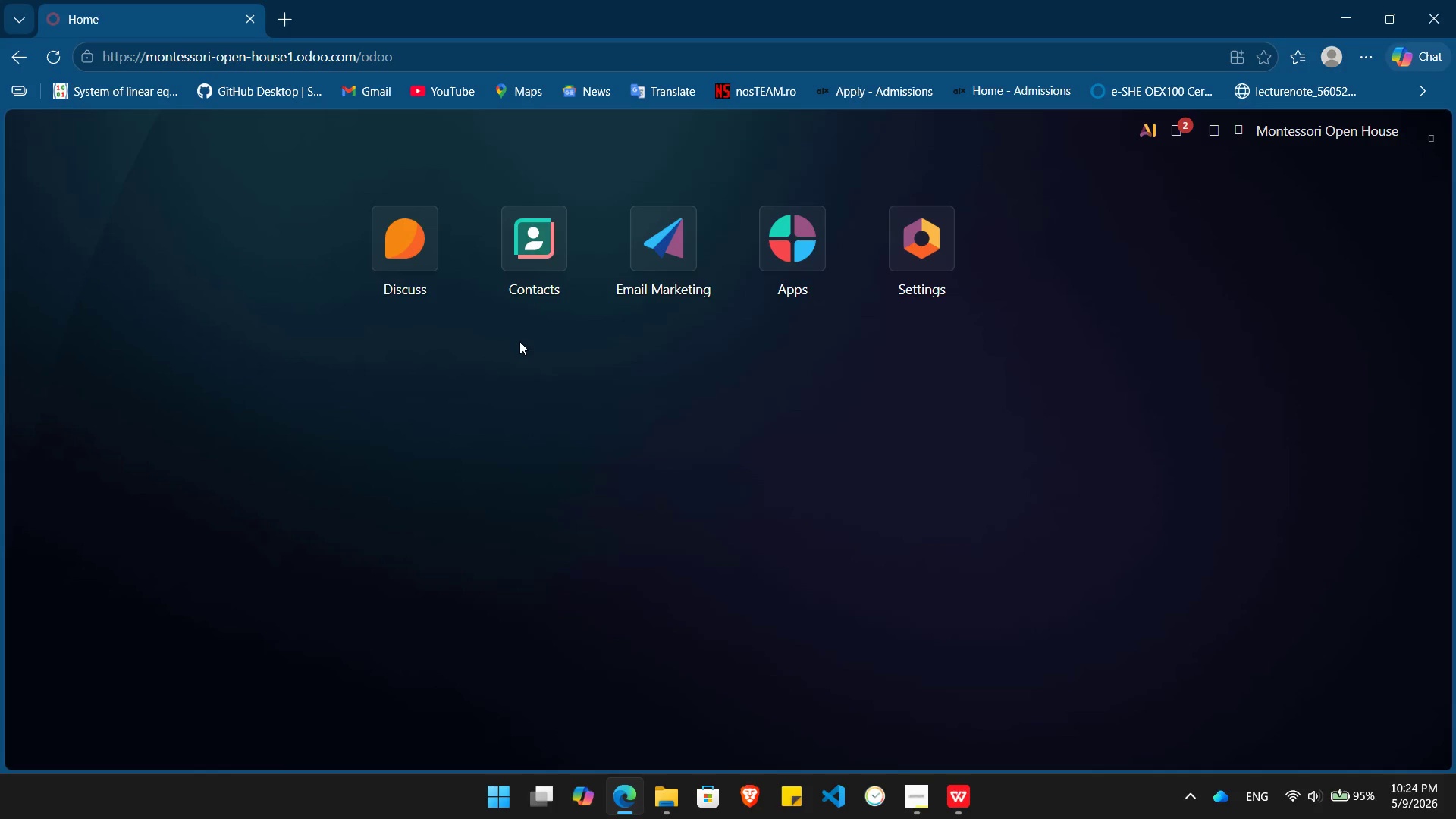 
left_click([670, 245])
 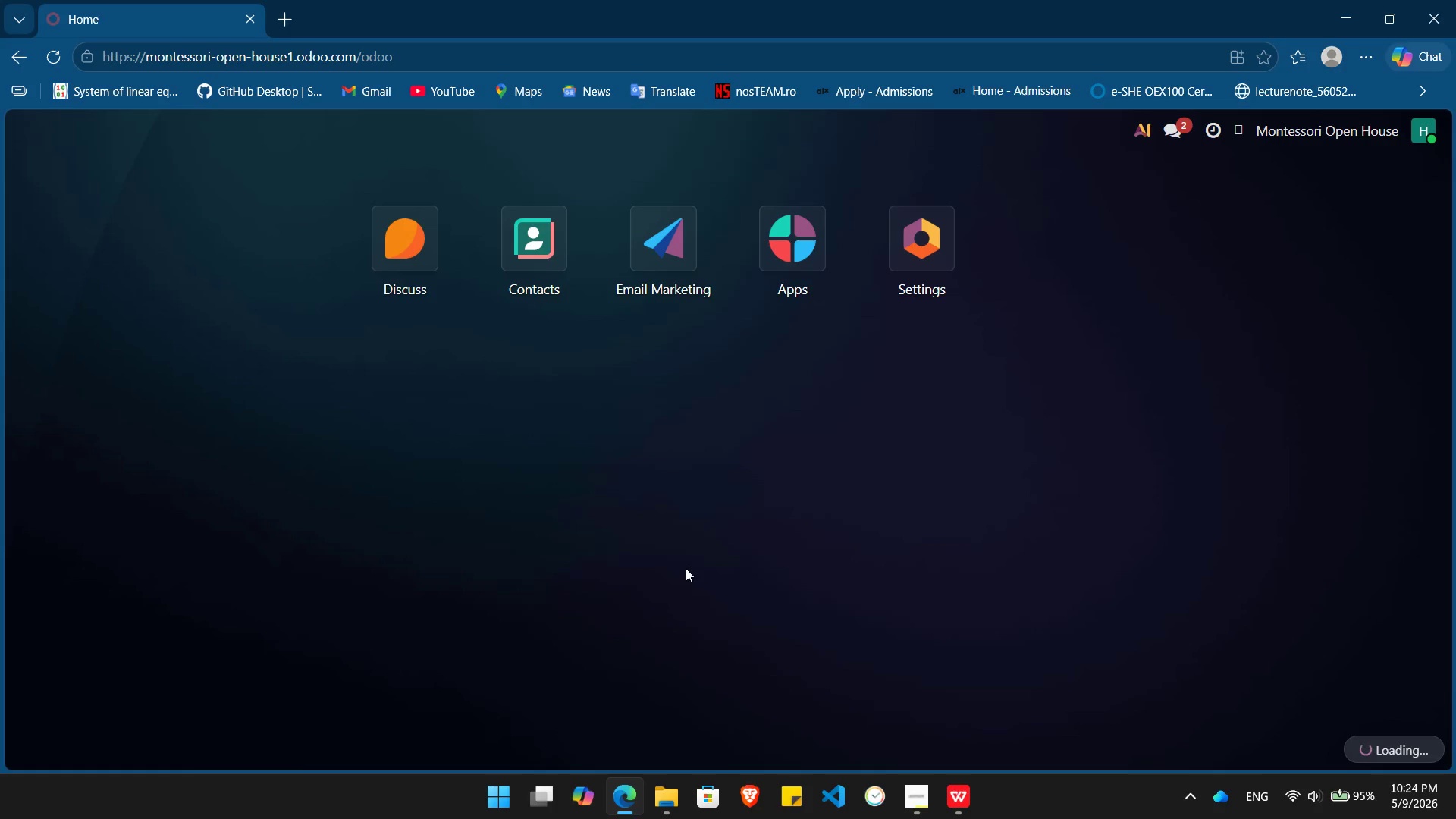 
key(Alt+Tab)
 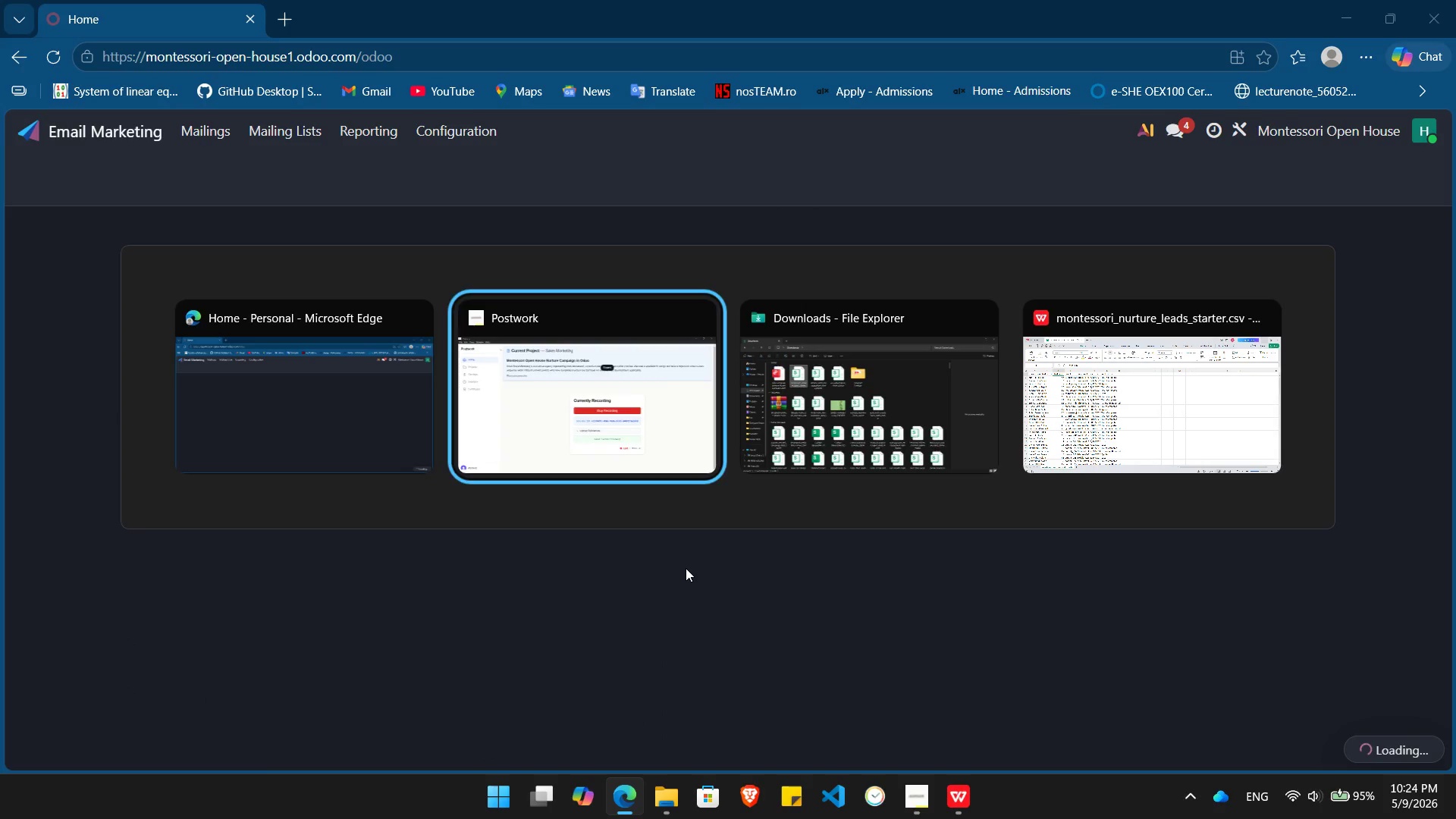 
key(Alt+Tab)
 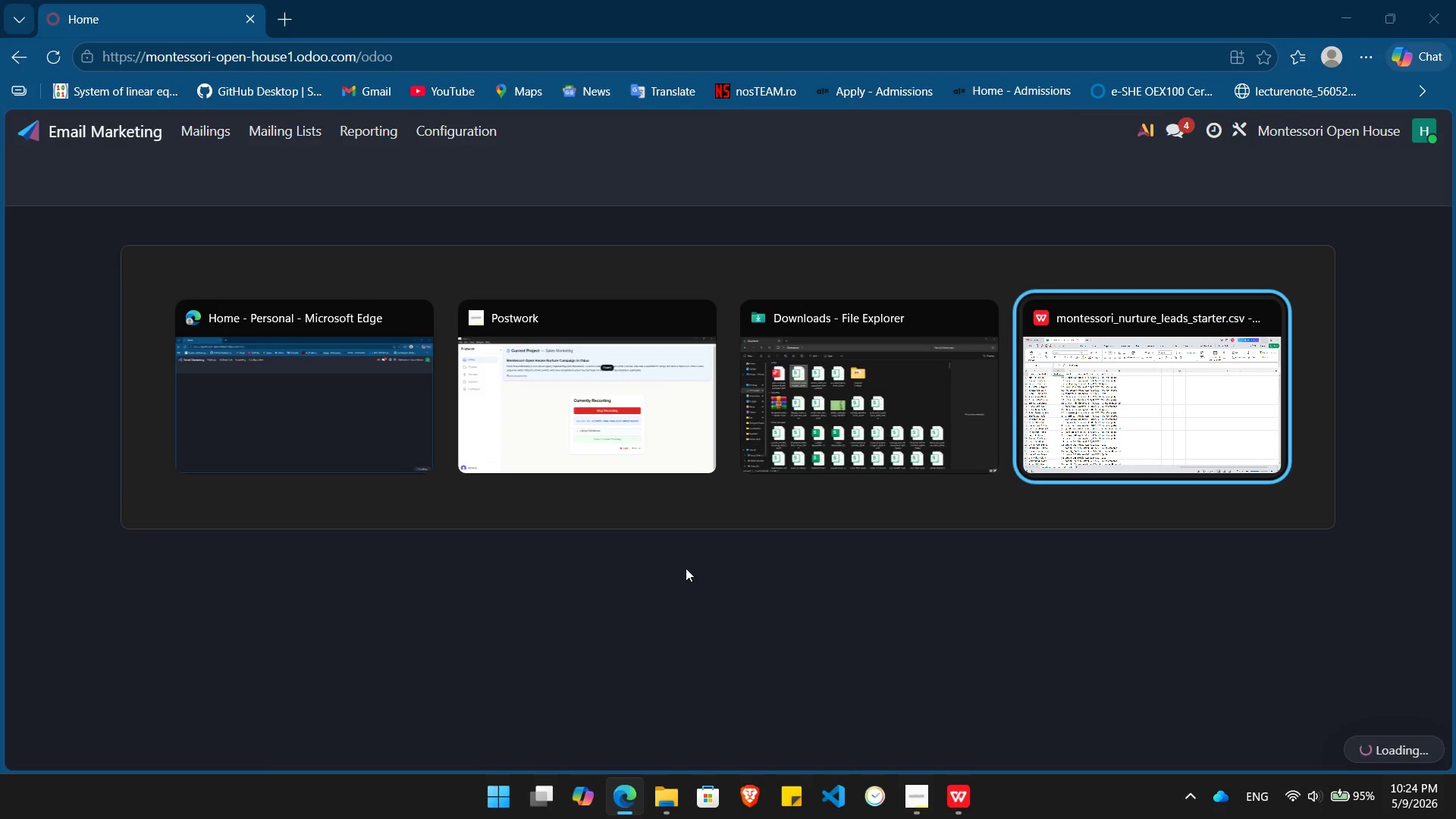 
key(Alt+Tab)
 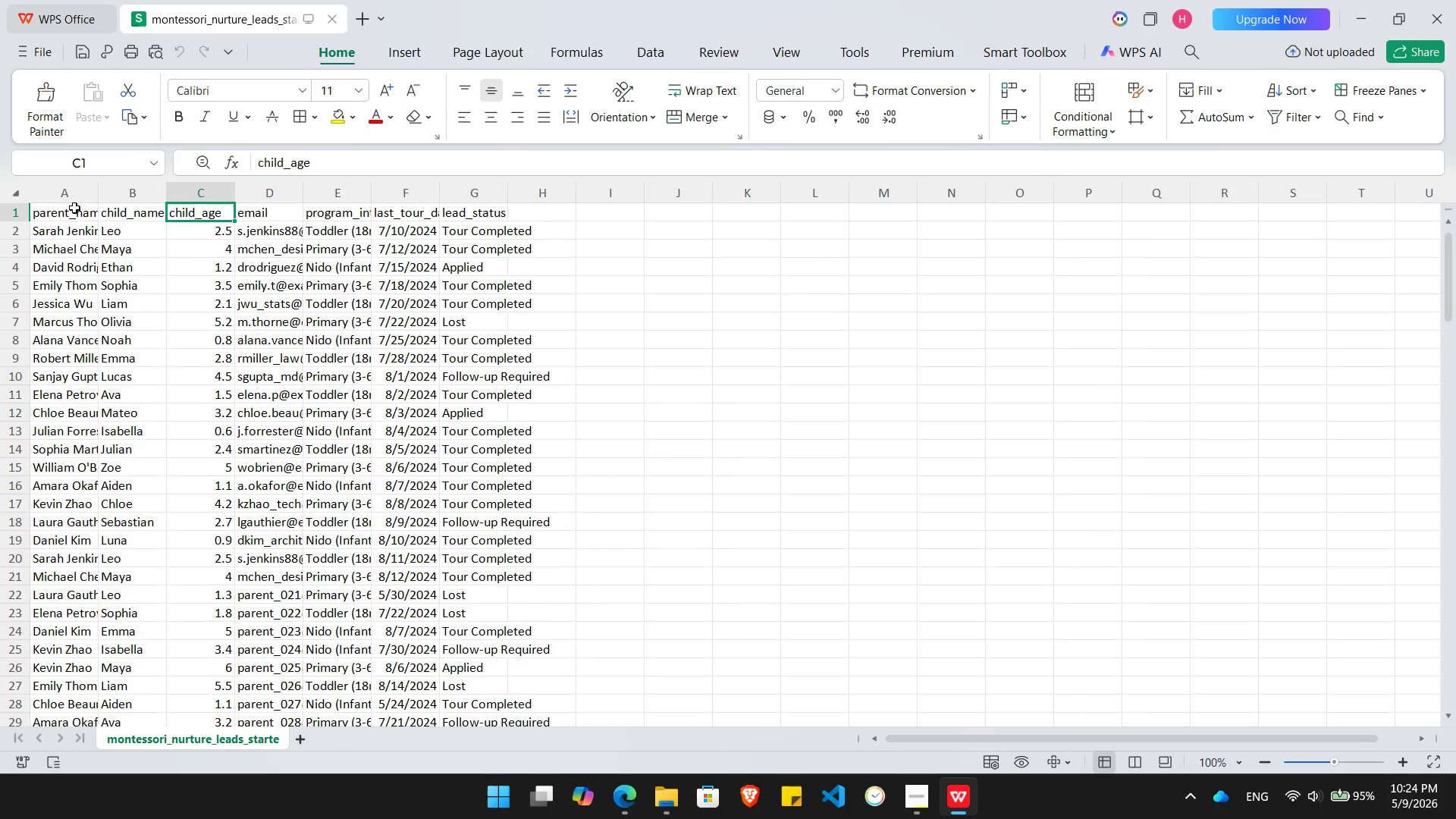 
left_click([49, 218])
 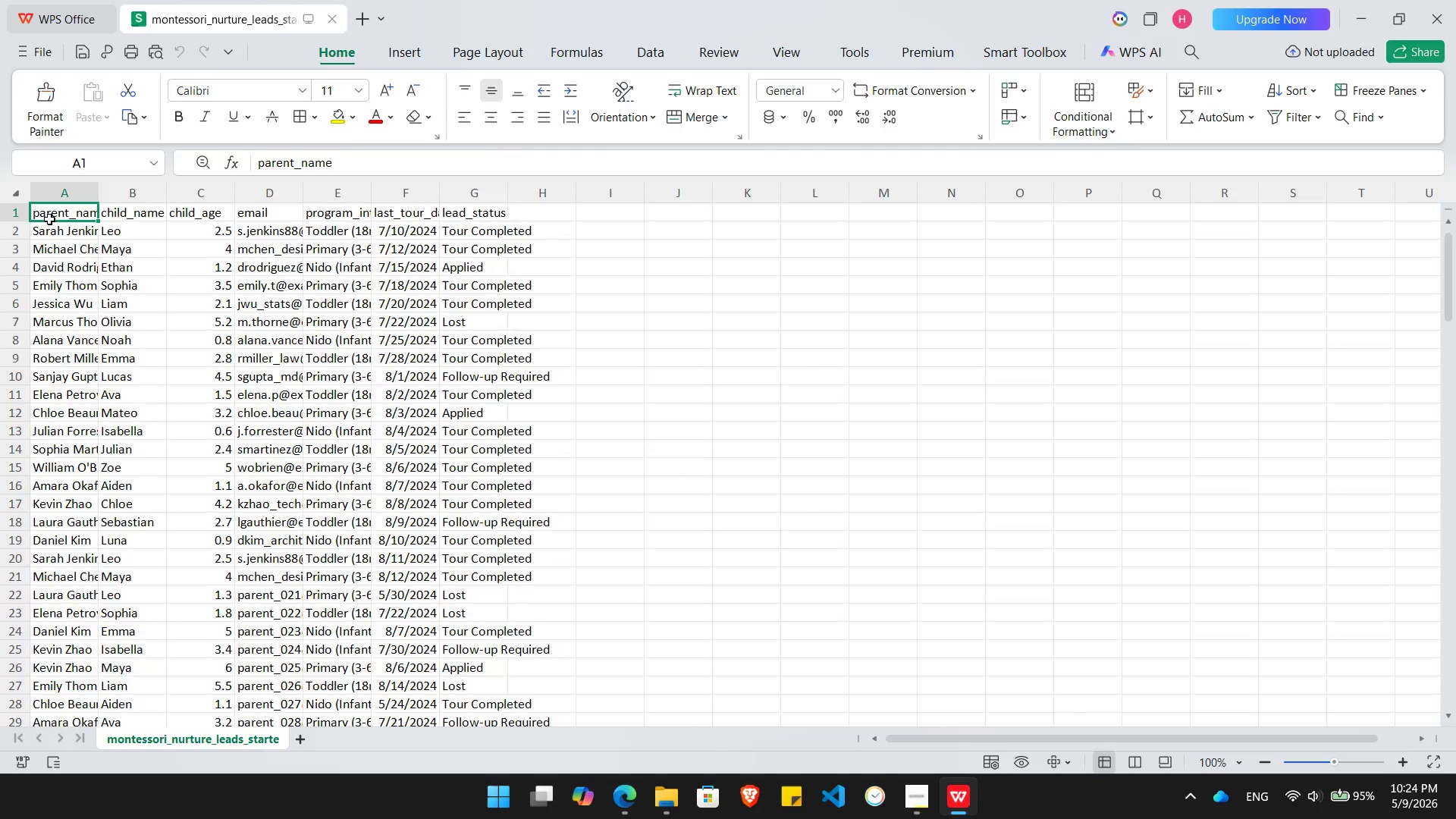 
key(Alt+AltLeft)
 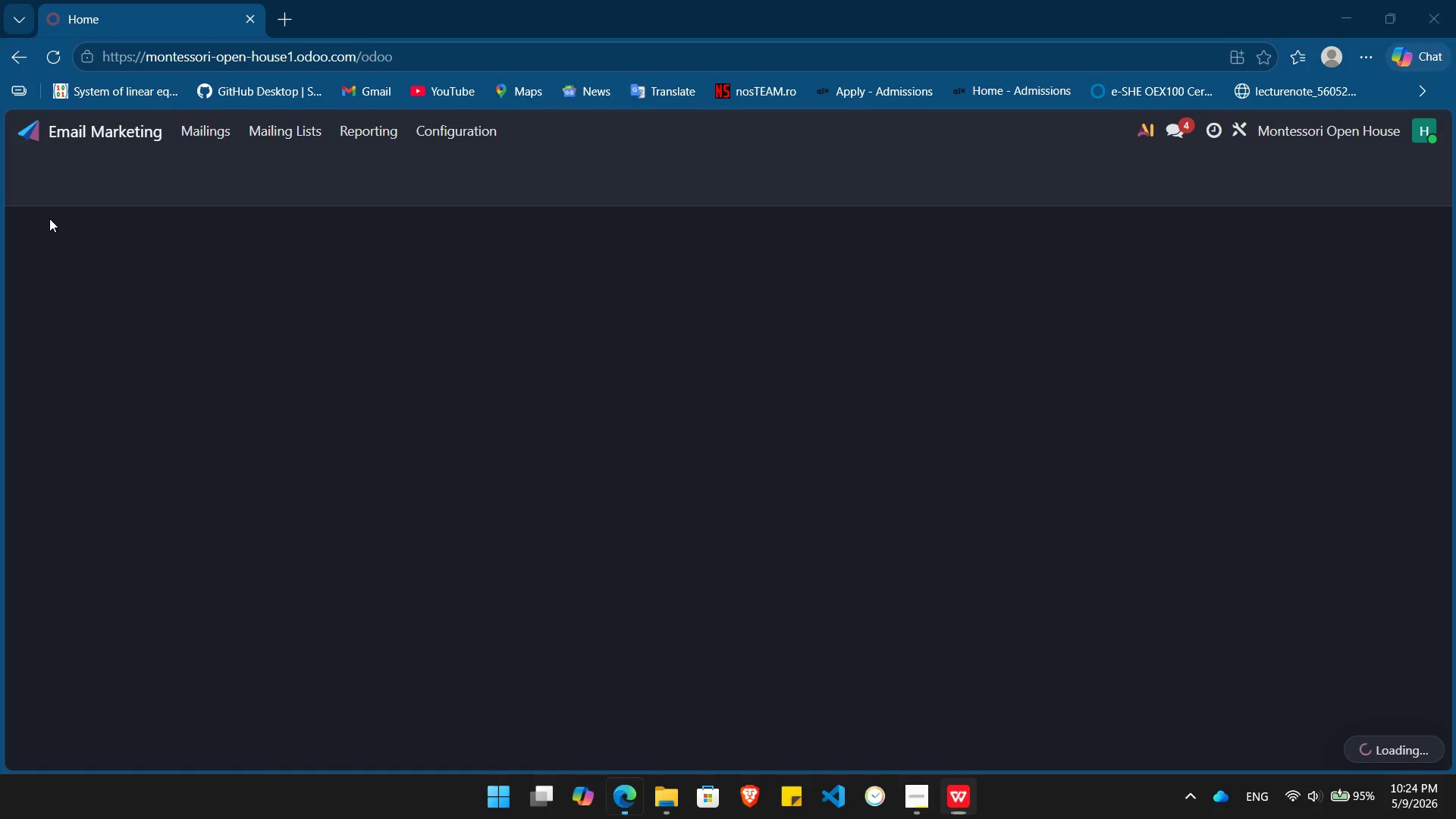 
key(Alt+Tab)
 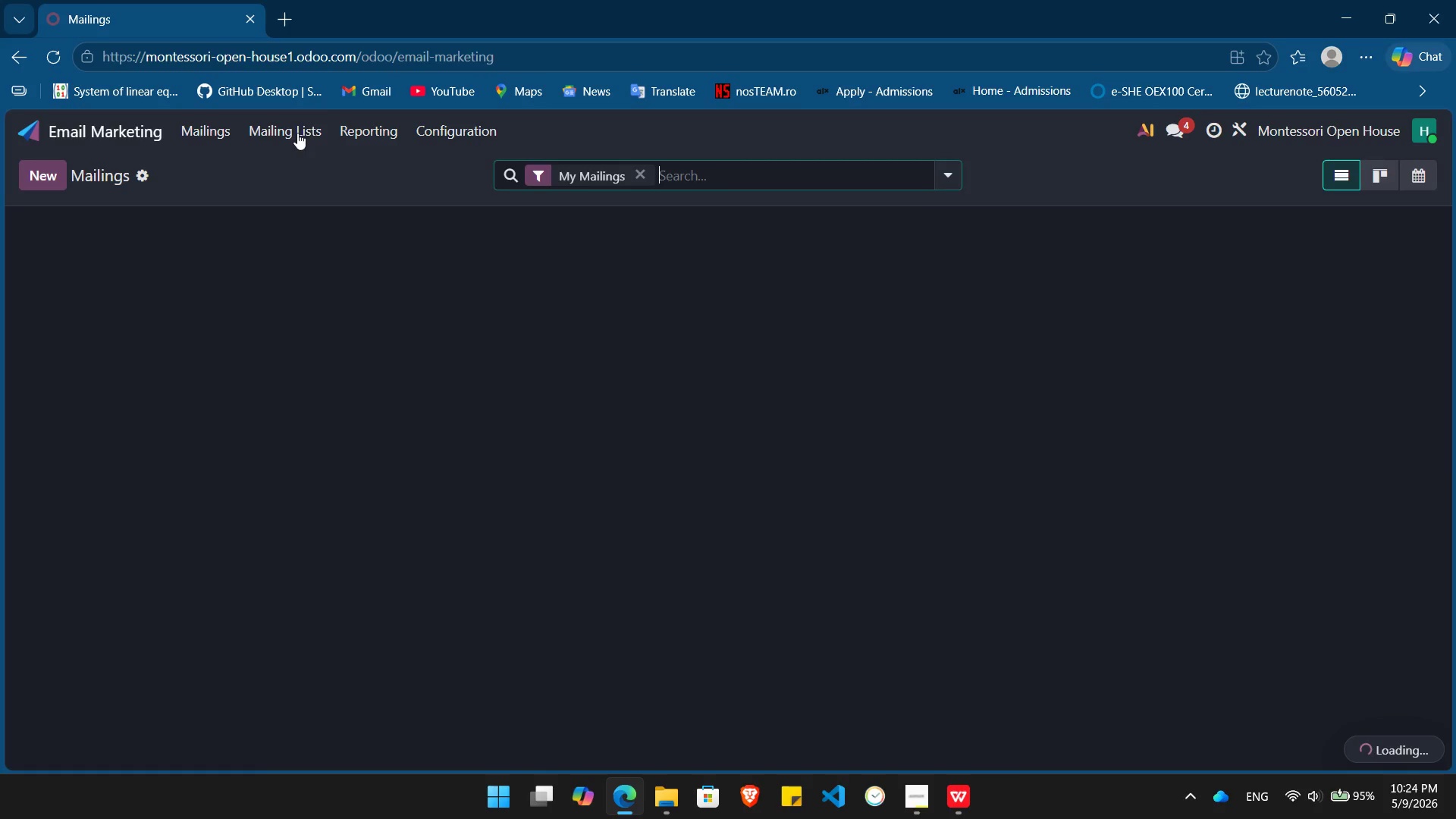 
left_click([297, 133])
 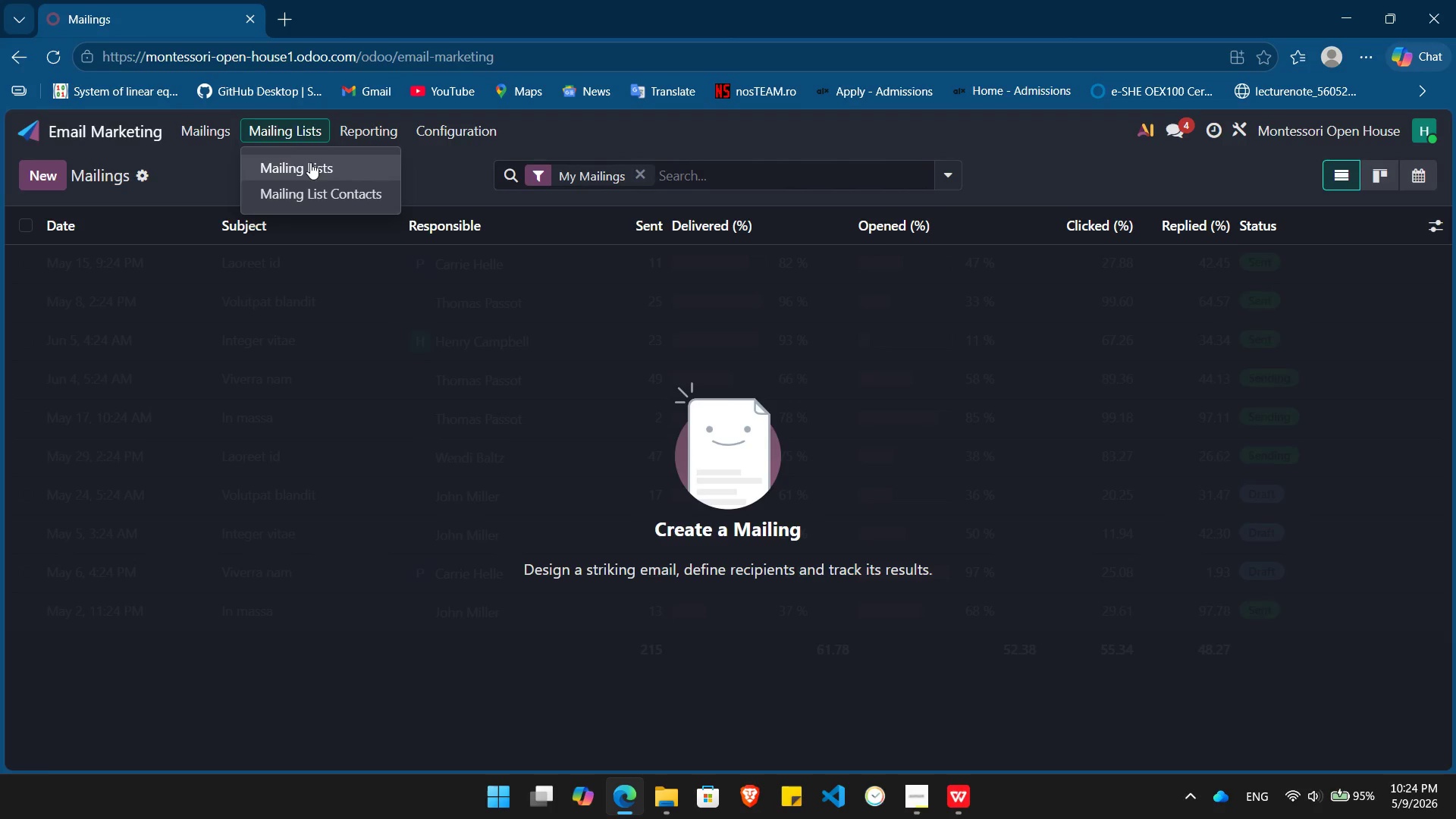 
left_click([310, 162])
 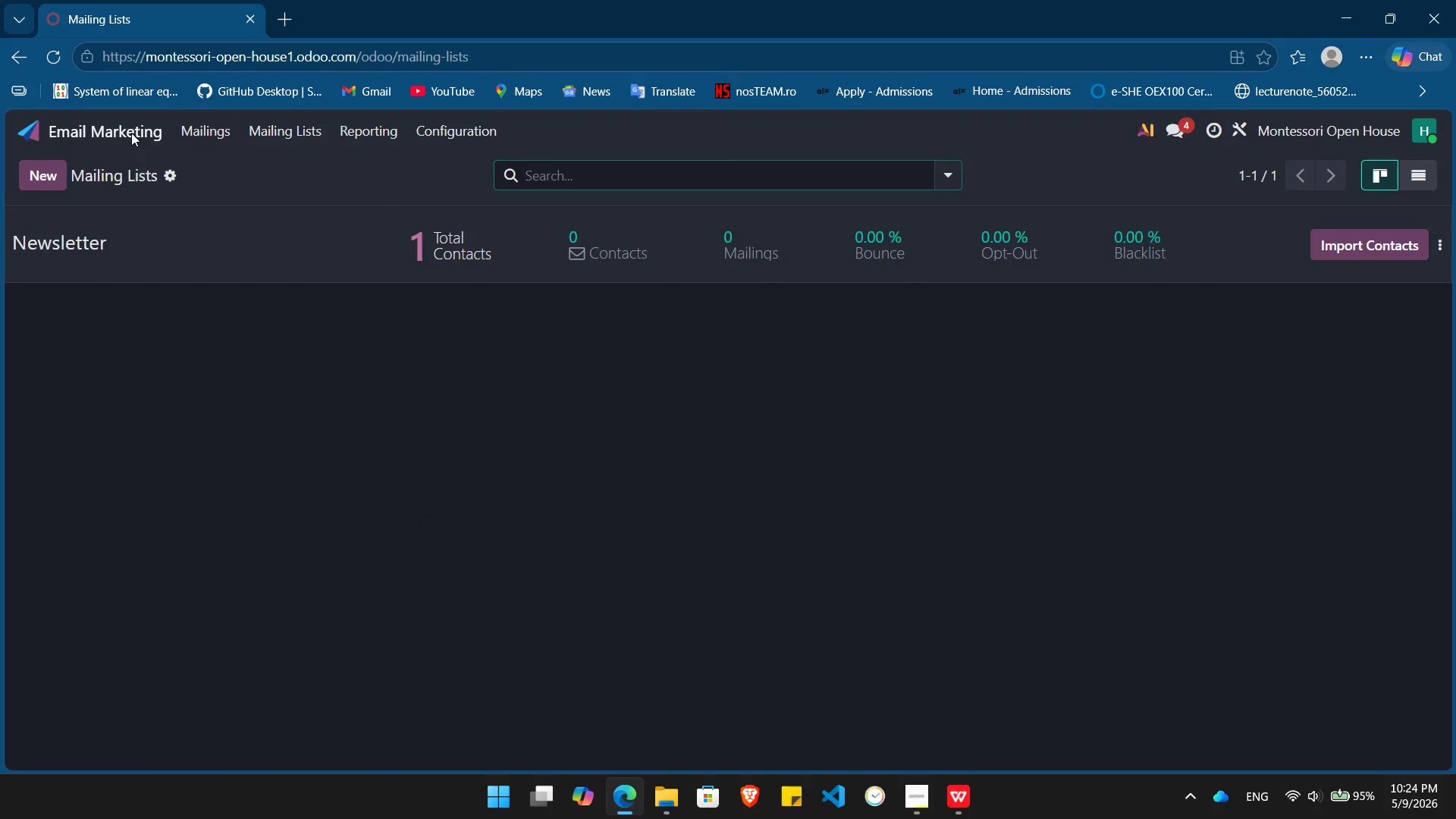 
left_click([39, 168])
 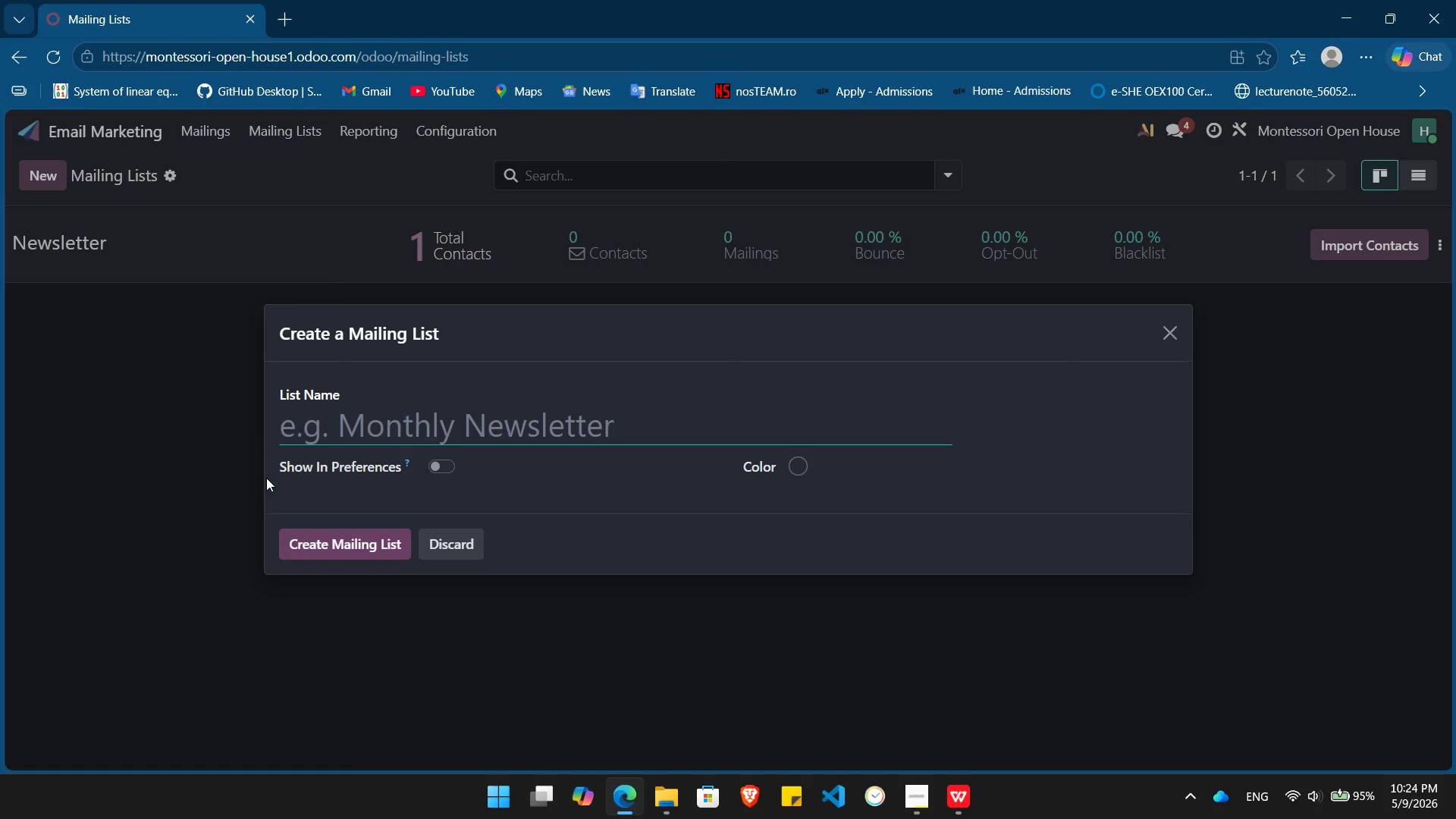 
key(Alt+AltLeft)
 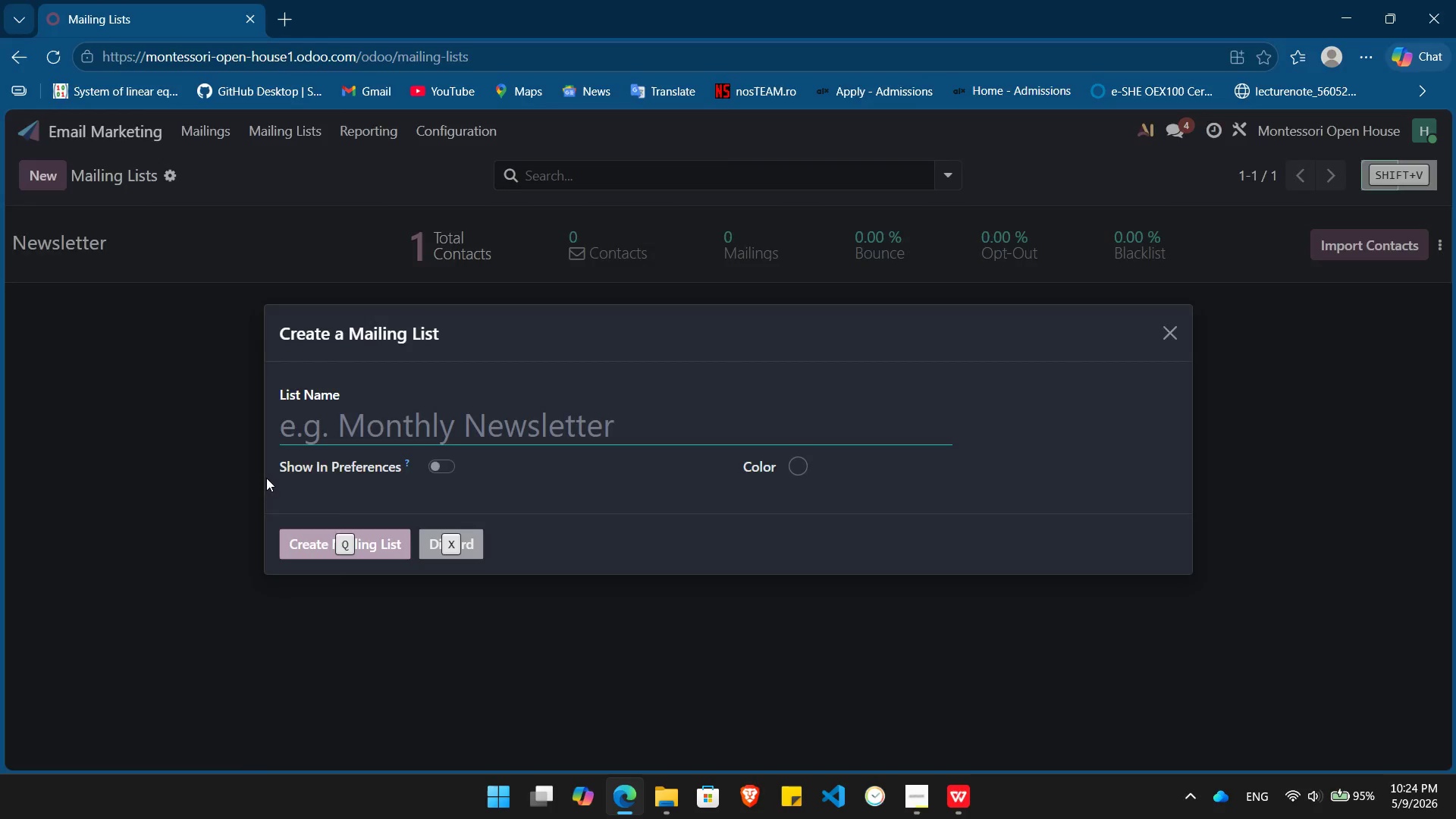 
key(Alt+Tab)
 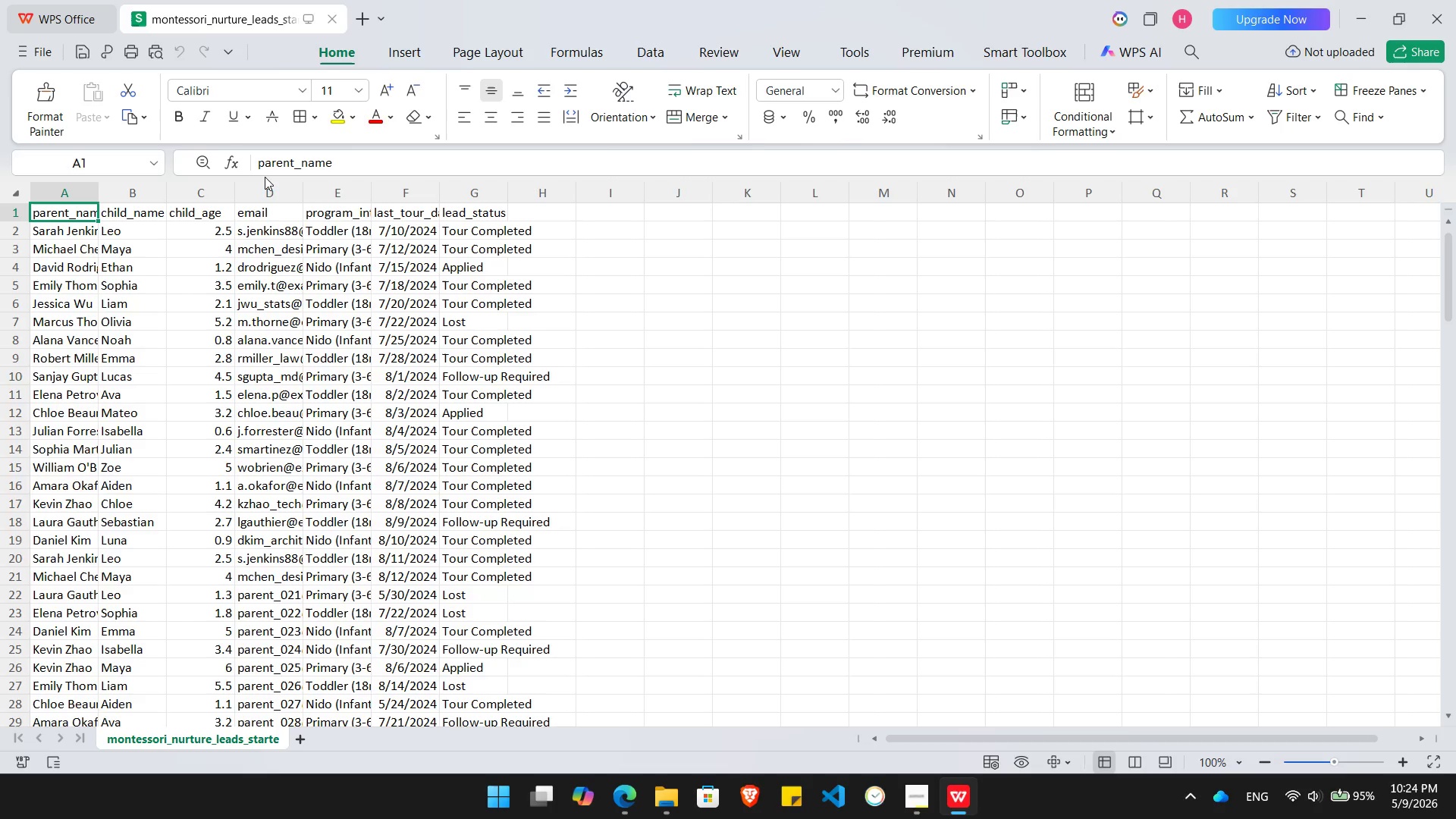 
key(Alt+AltLeft)
 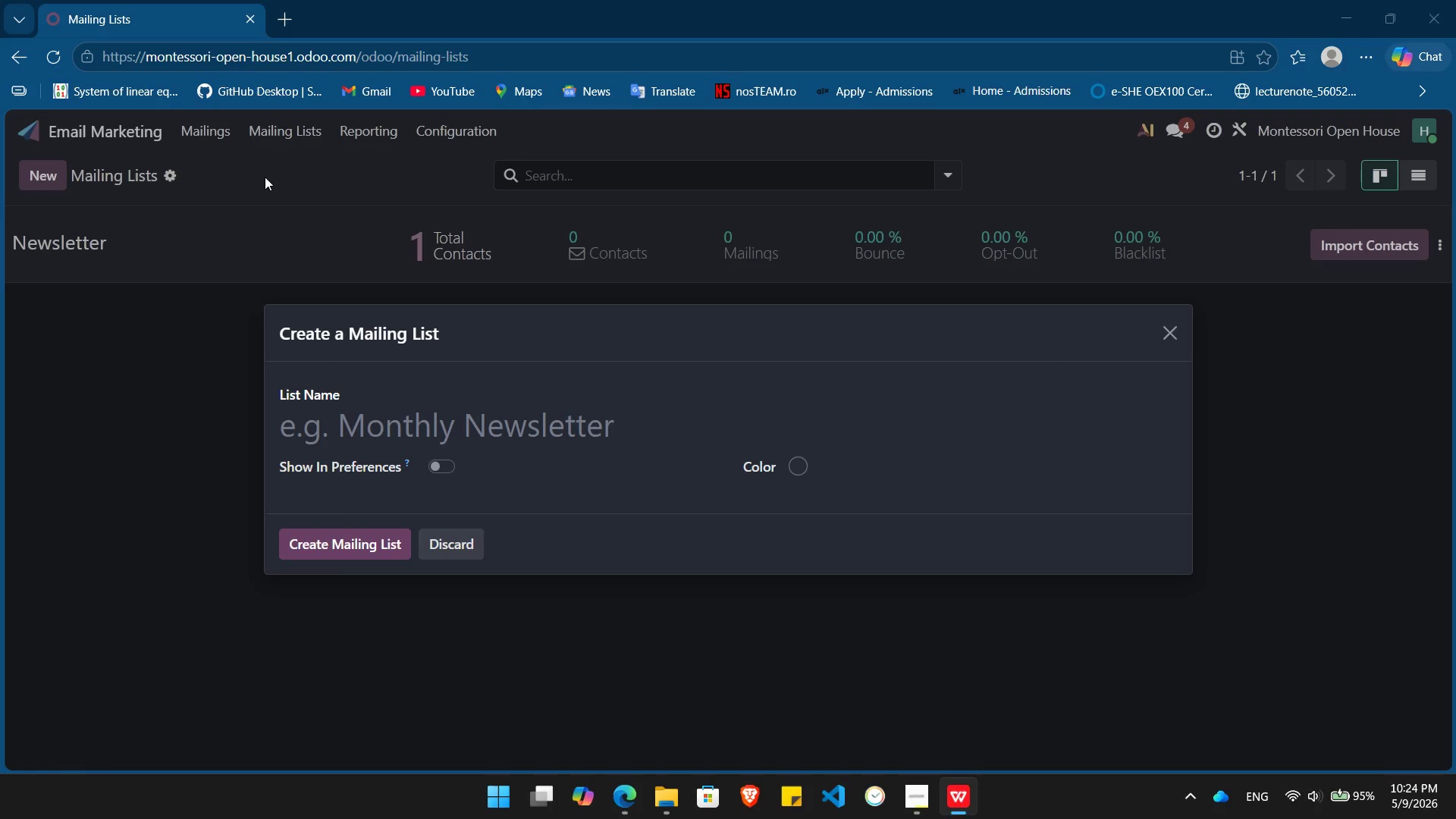 
key(Tab)
type(Mon)
 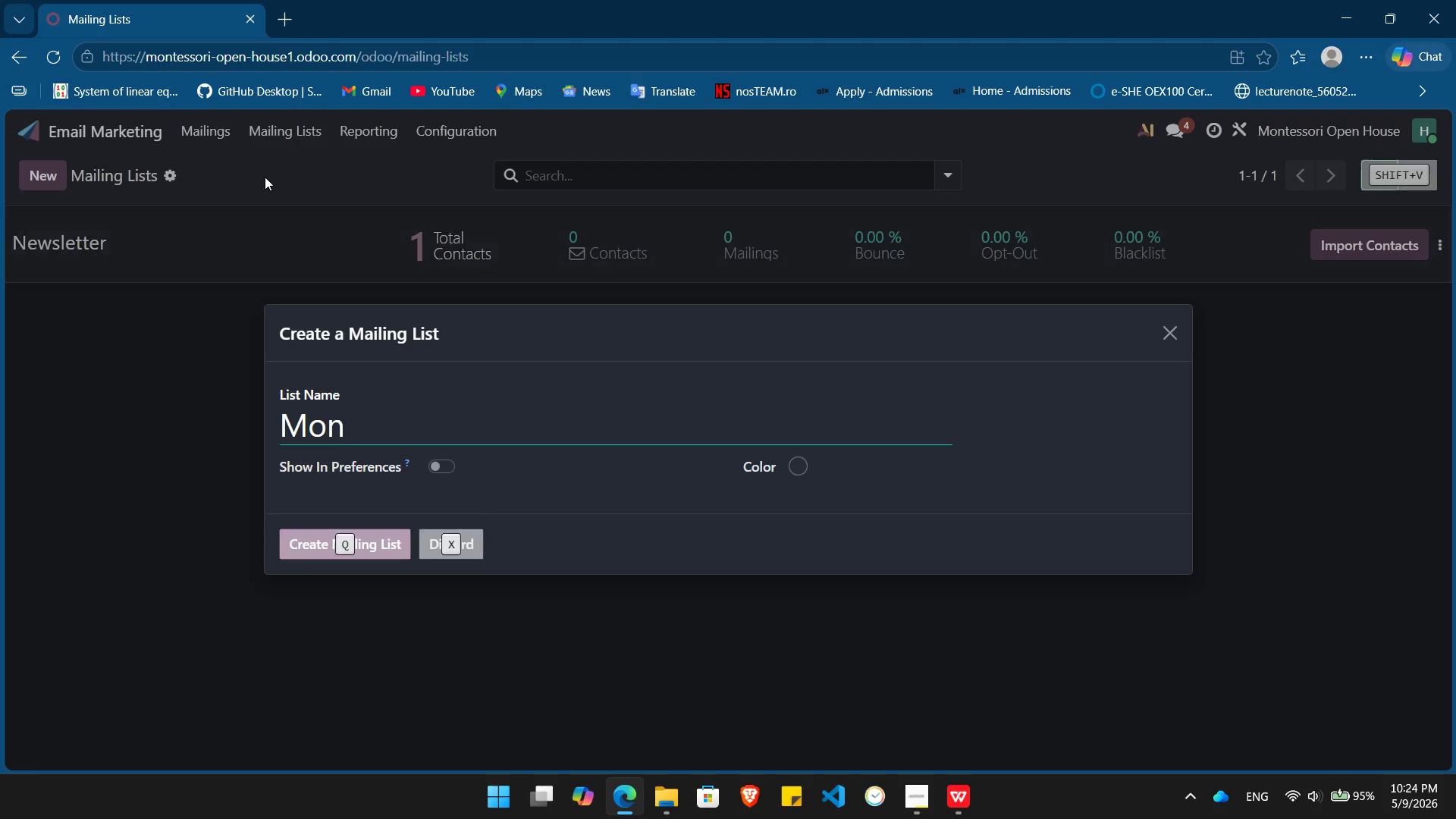 
key(Alt+AltLeft)
 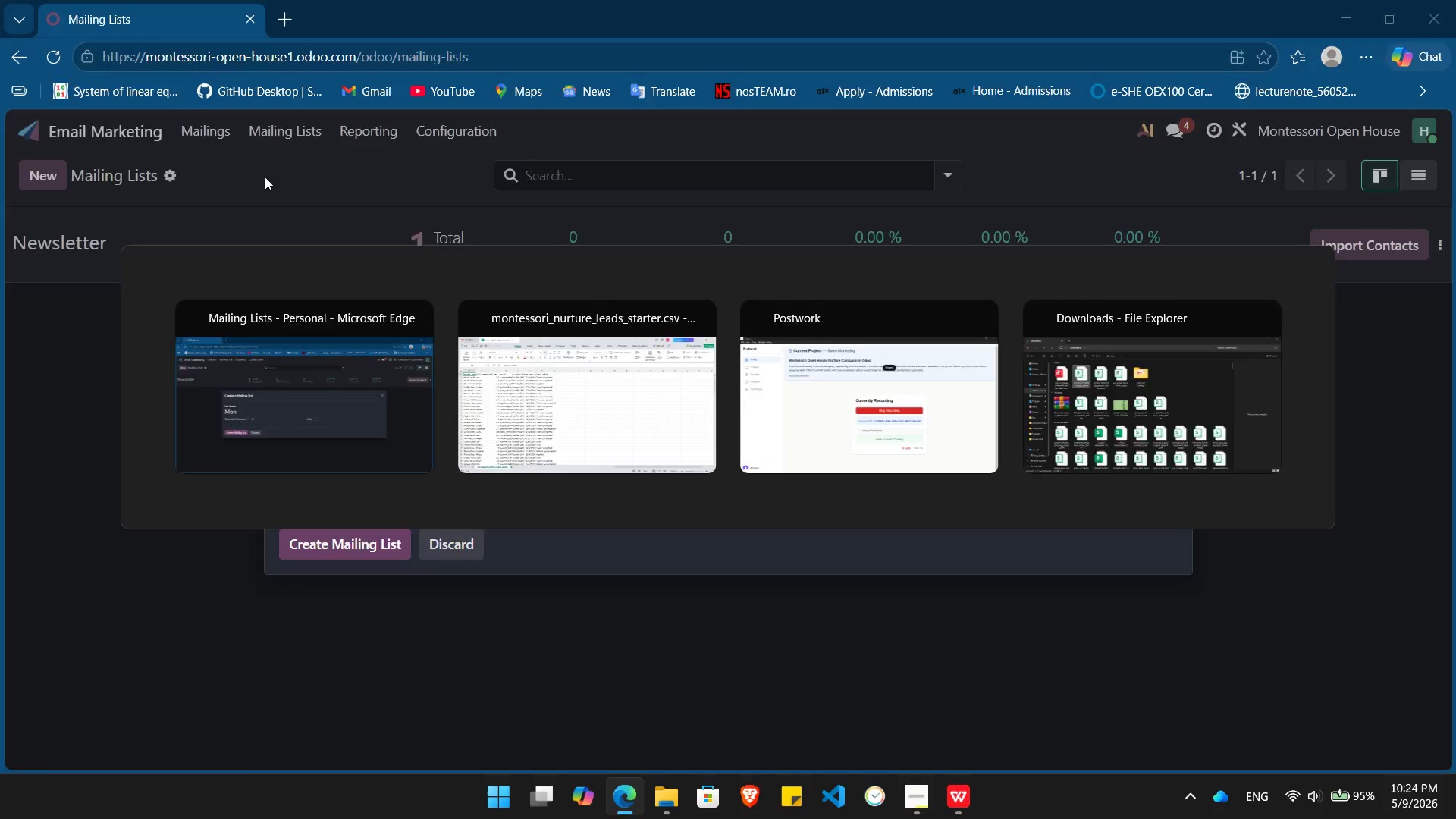 
key(Alt+Tab)
 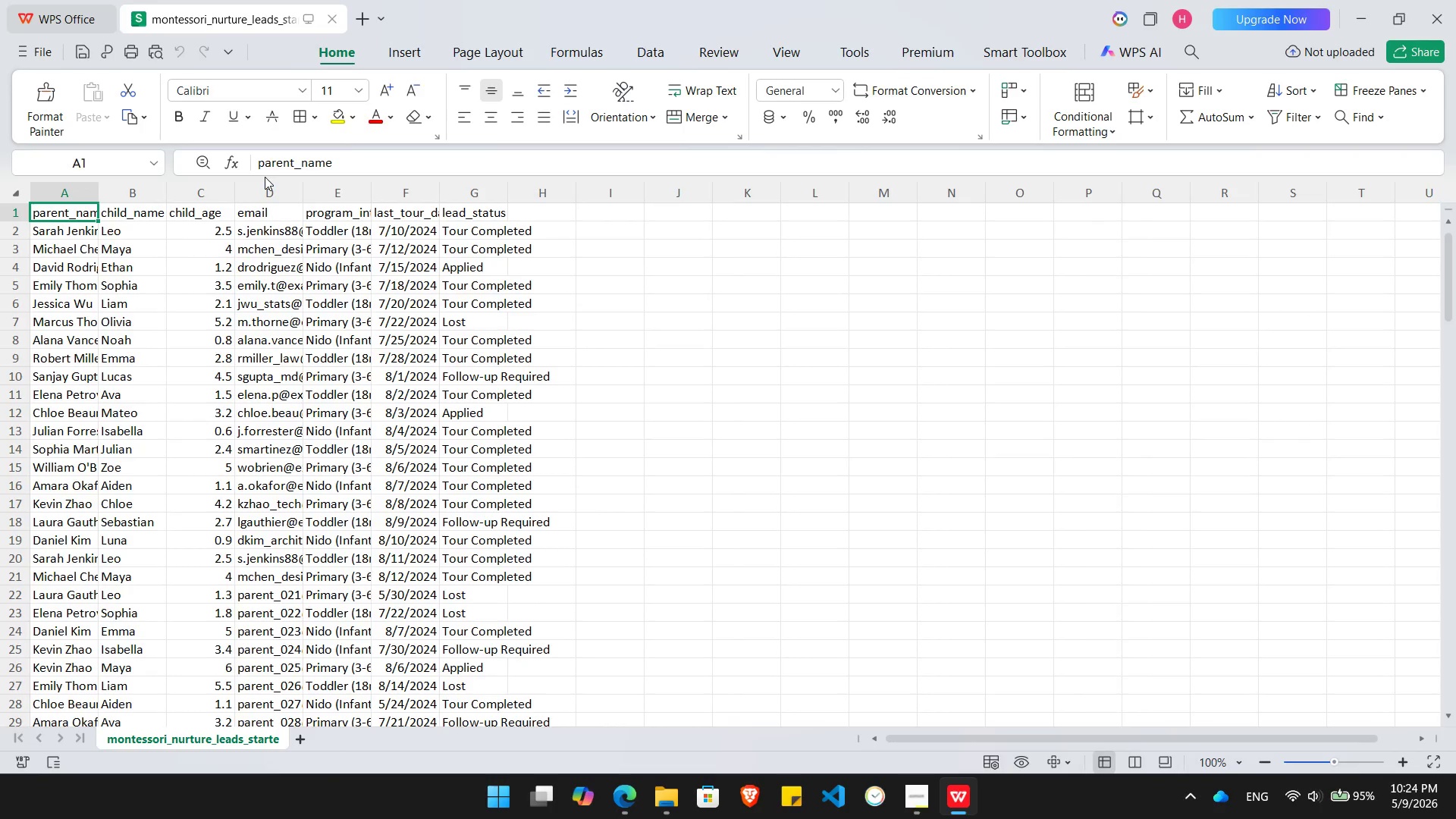 
key(Alt+AltLeft)
 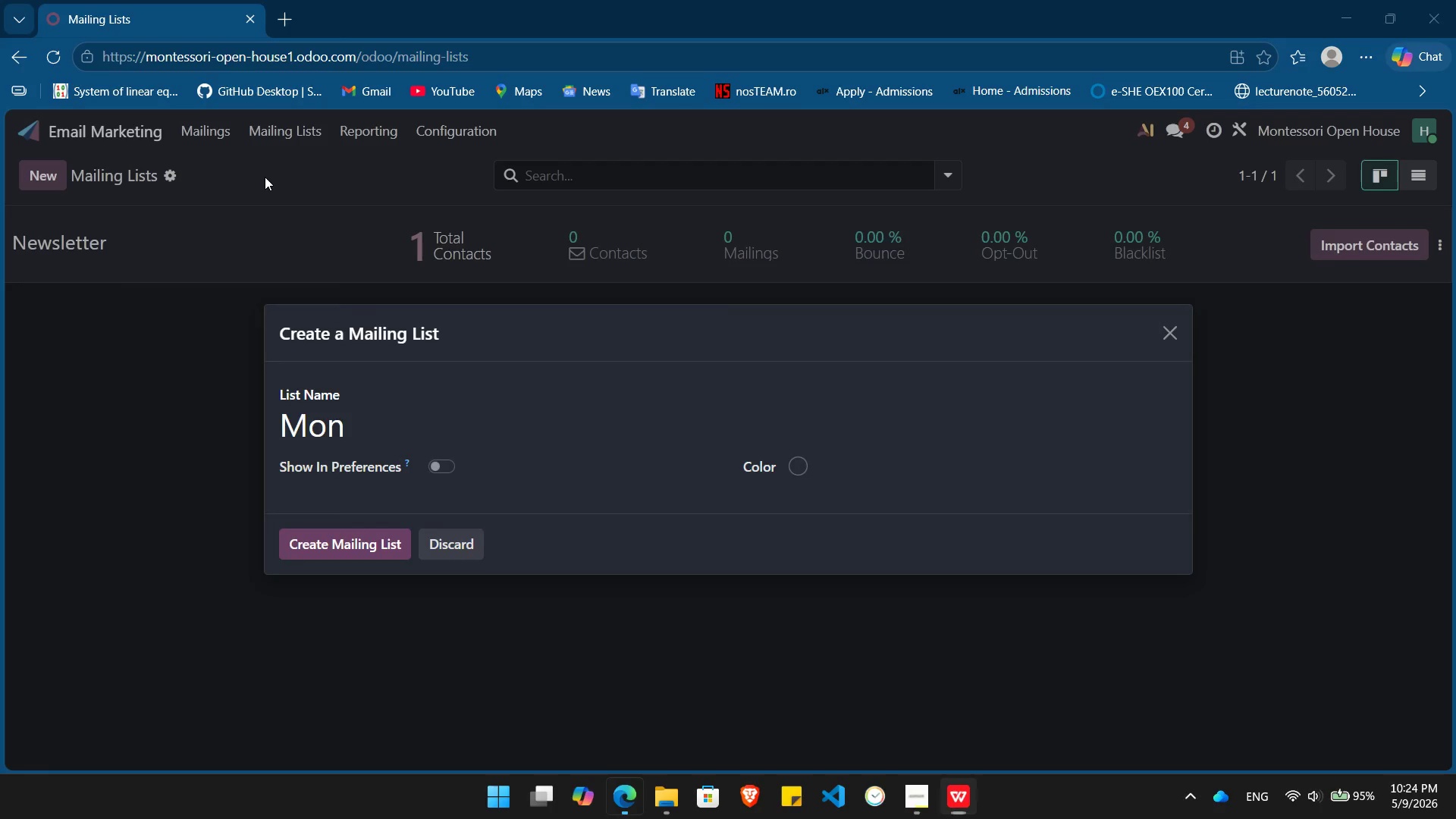 
key(Tab)
type(re)
 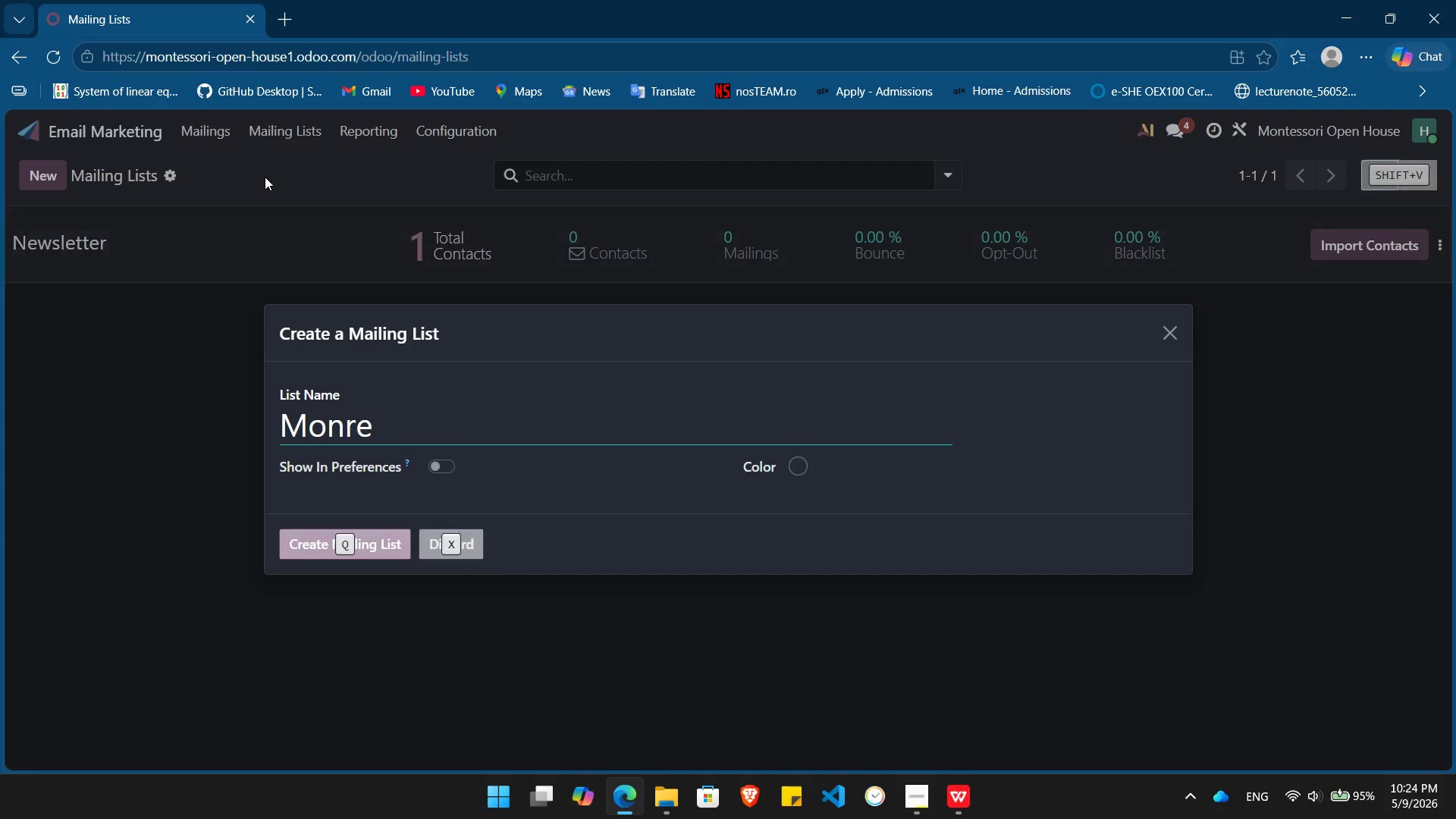 
key(Alt+AltLeft)
 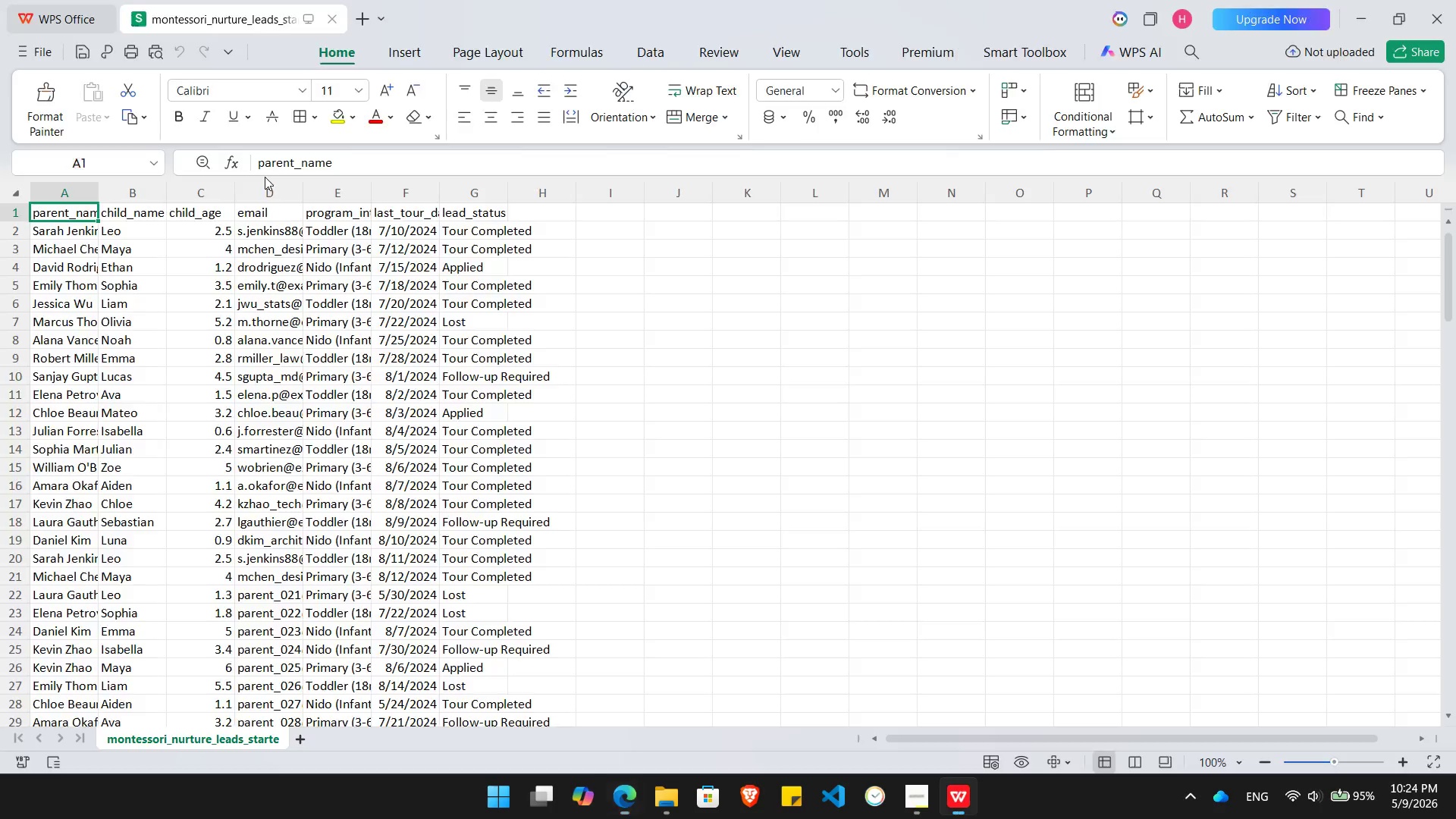 
key(Alt+Tab)
 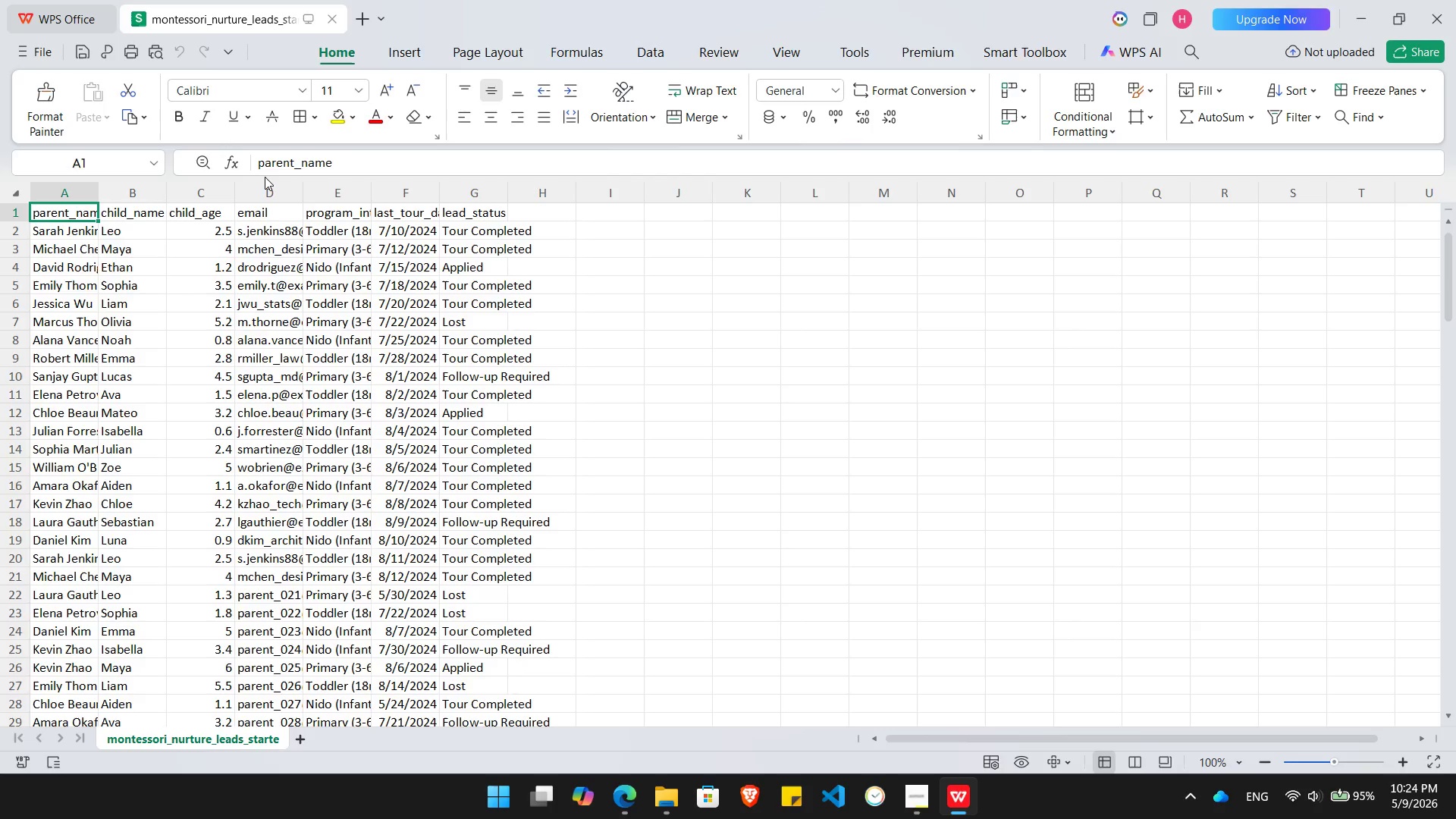 
key(Alt+AltLeft)
 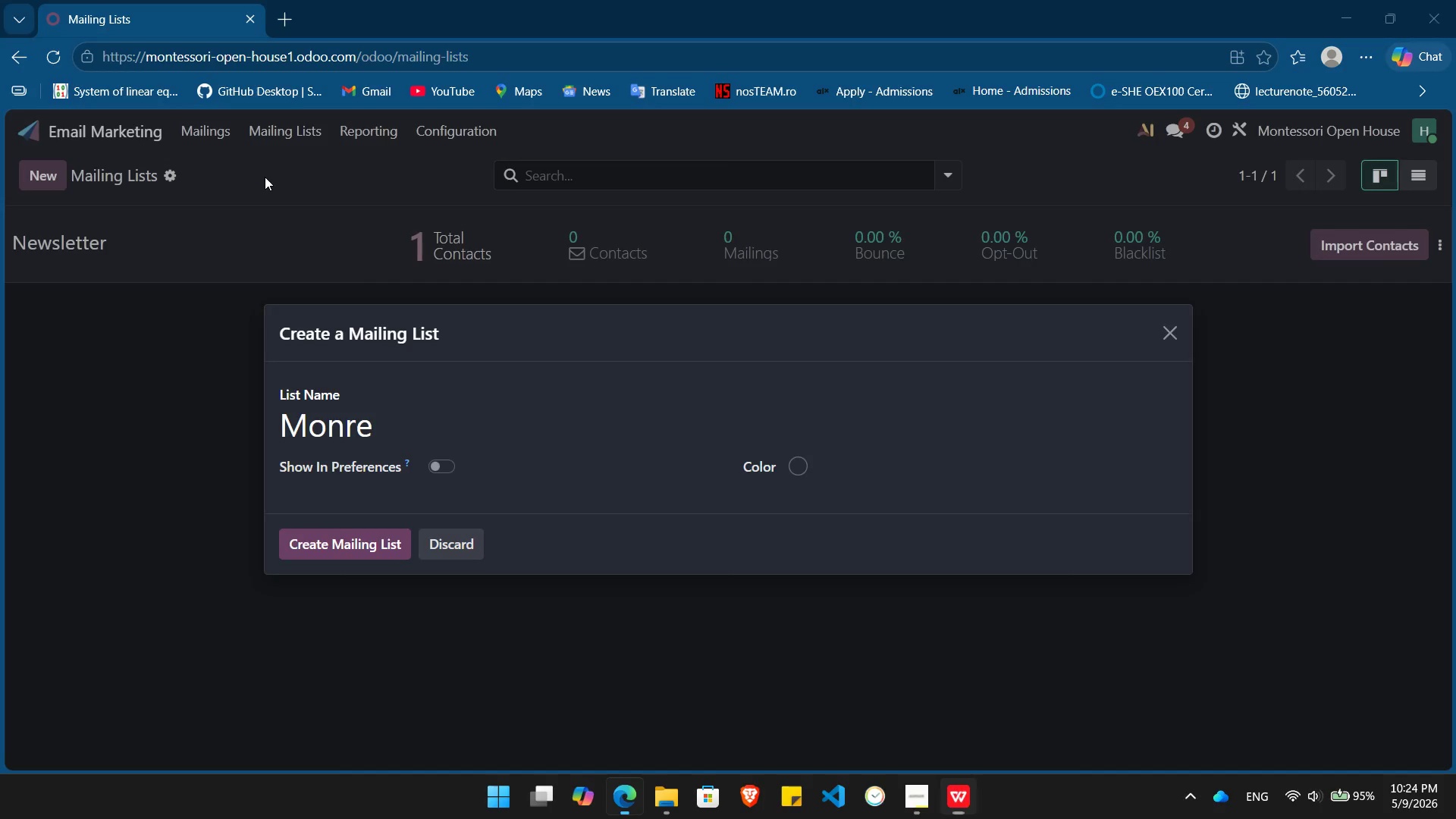 
key(Tab)
key(Backspace)
key(Backspace)
type(te)
 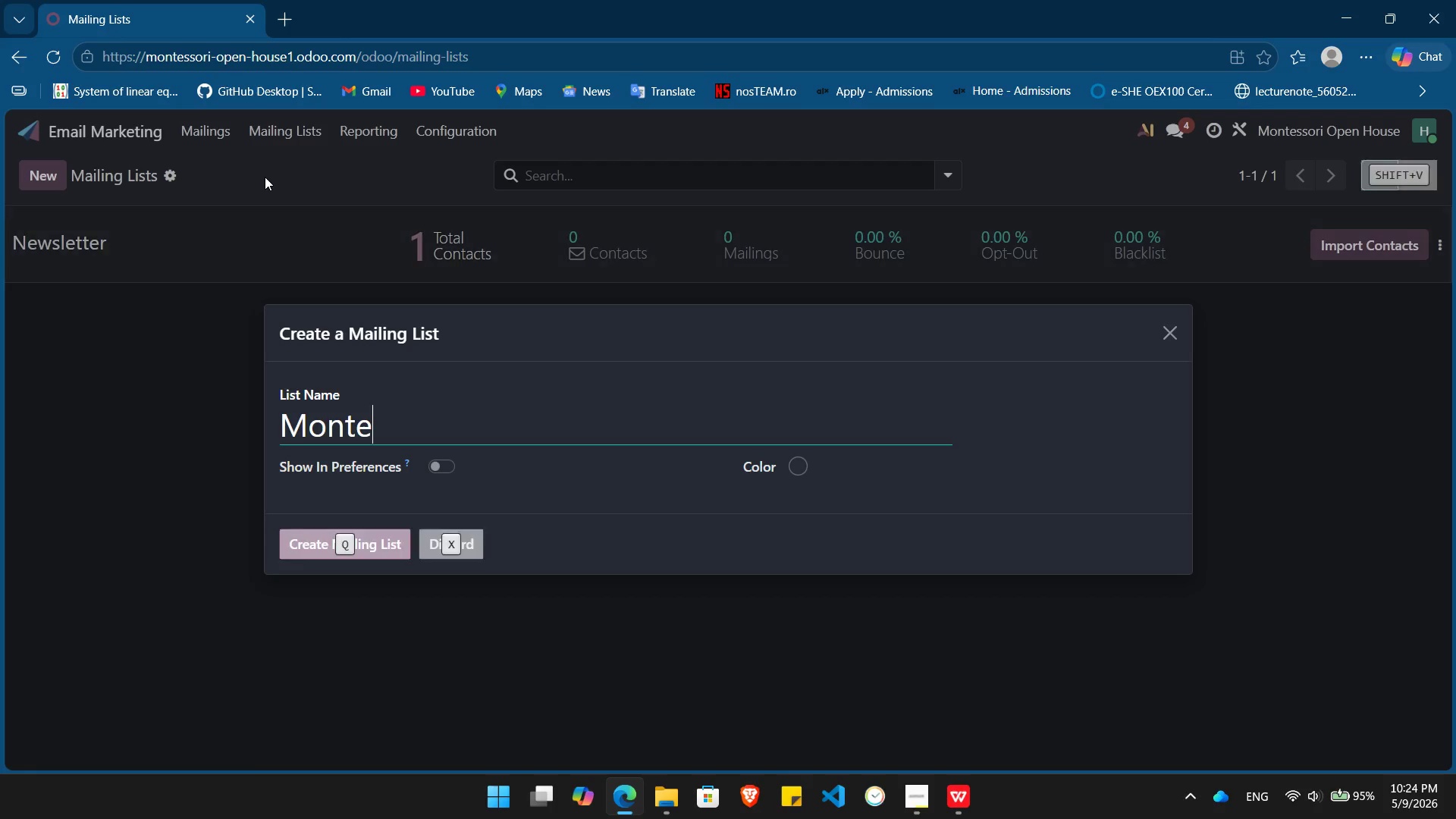 
key(Alt+AltLeft)
 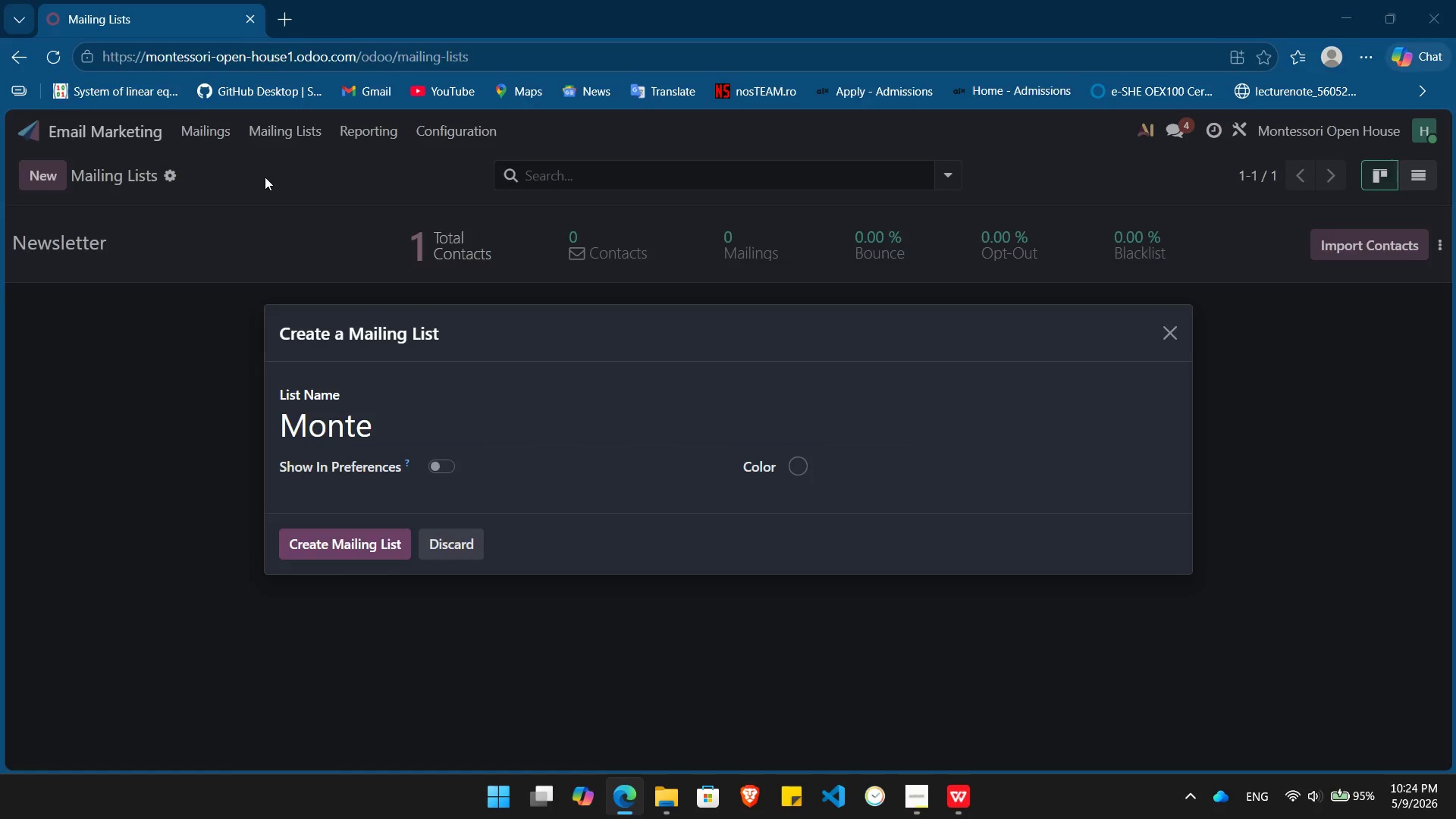 
key(Alt+Tab)
 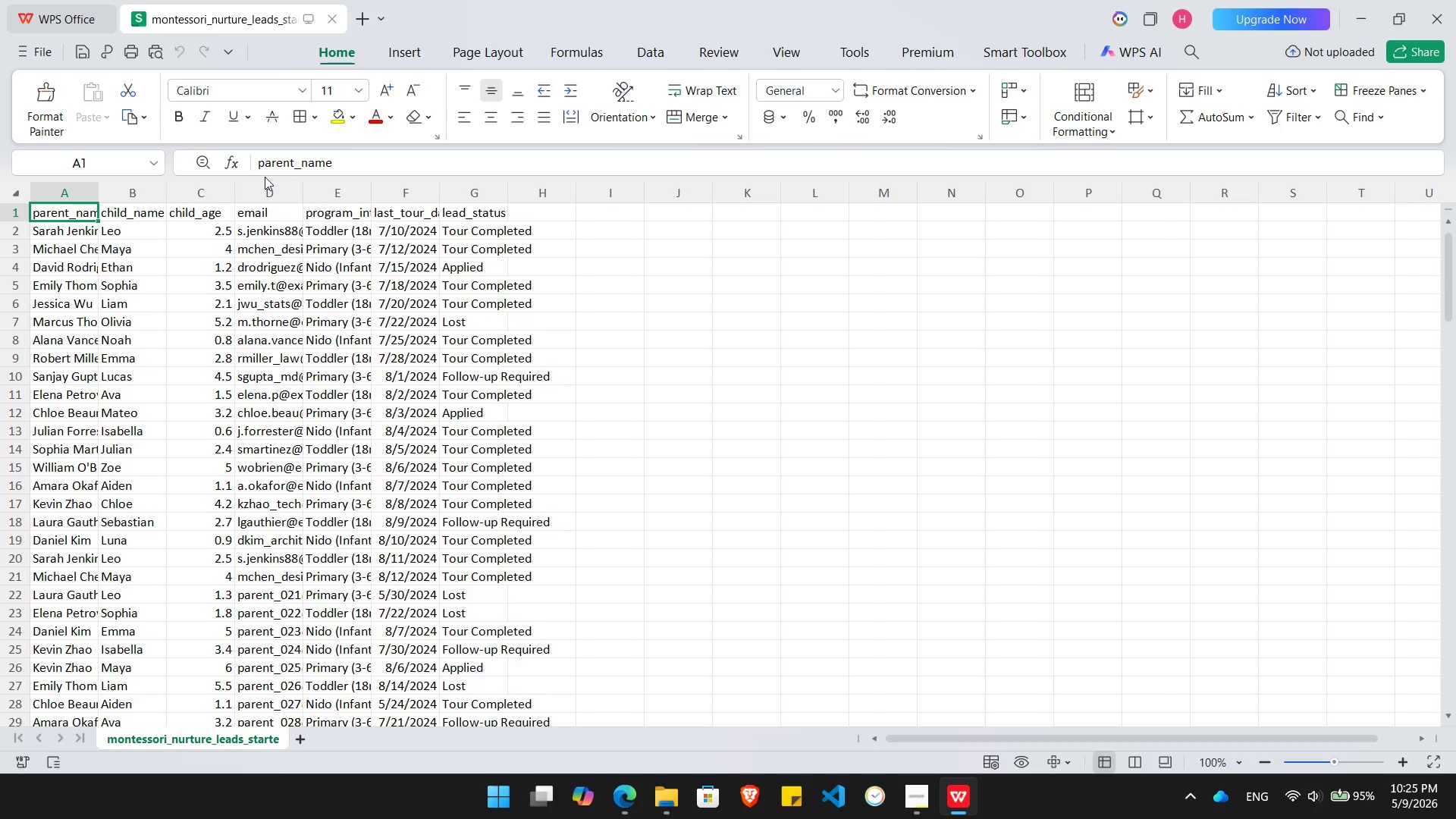 
key(Alt+AltLeft)
 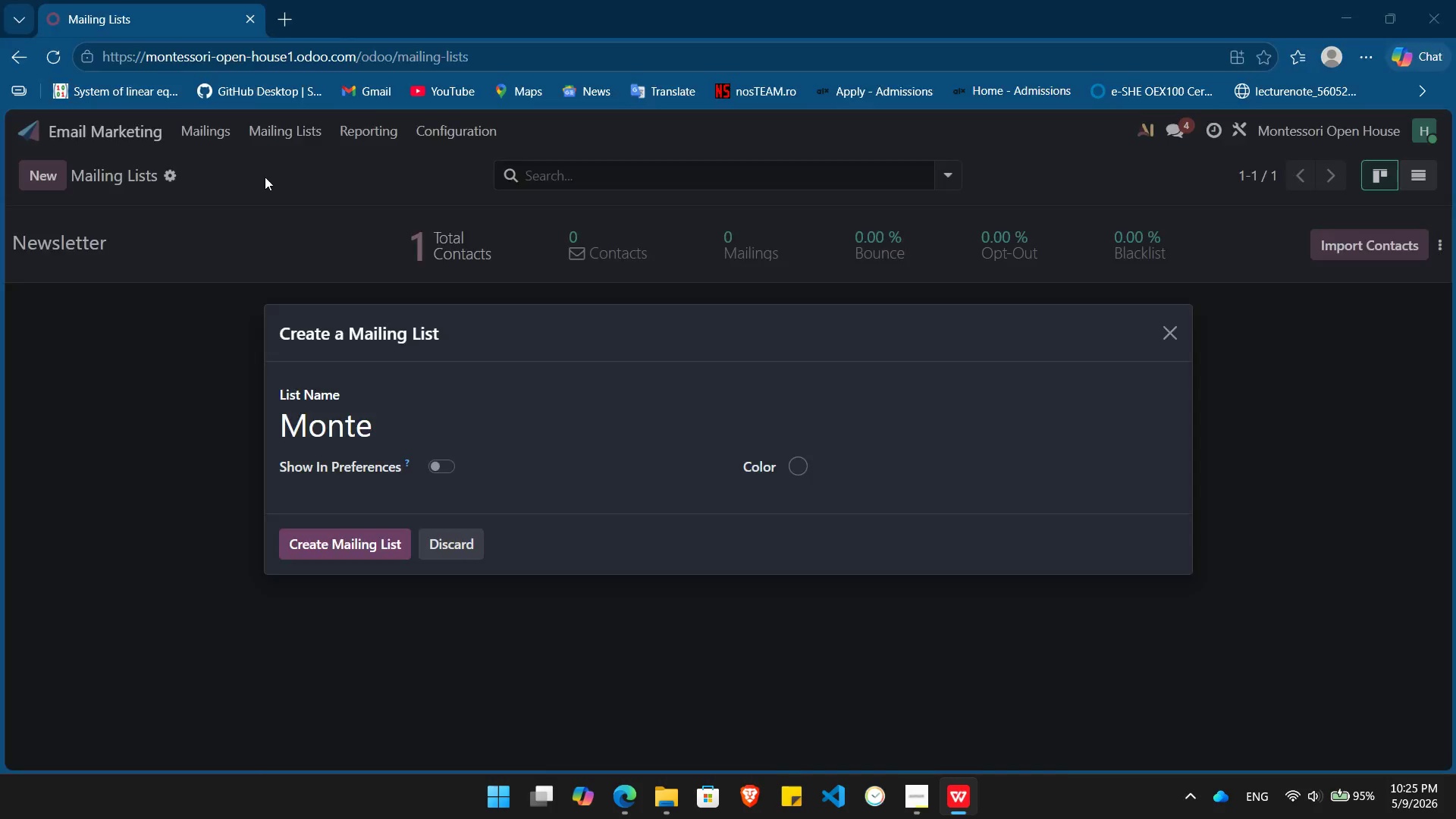 
key(Tab)
type(ssori)
 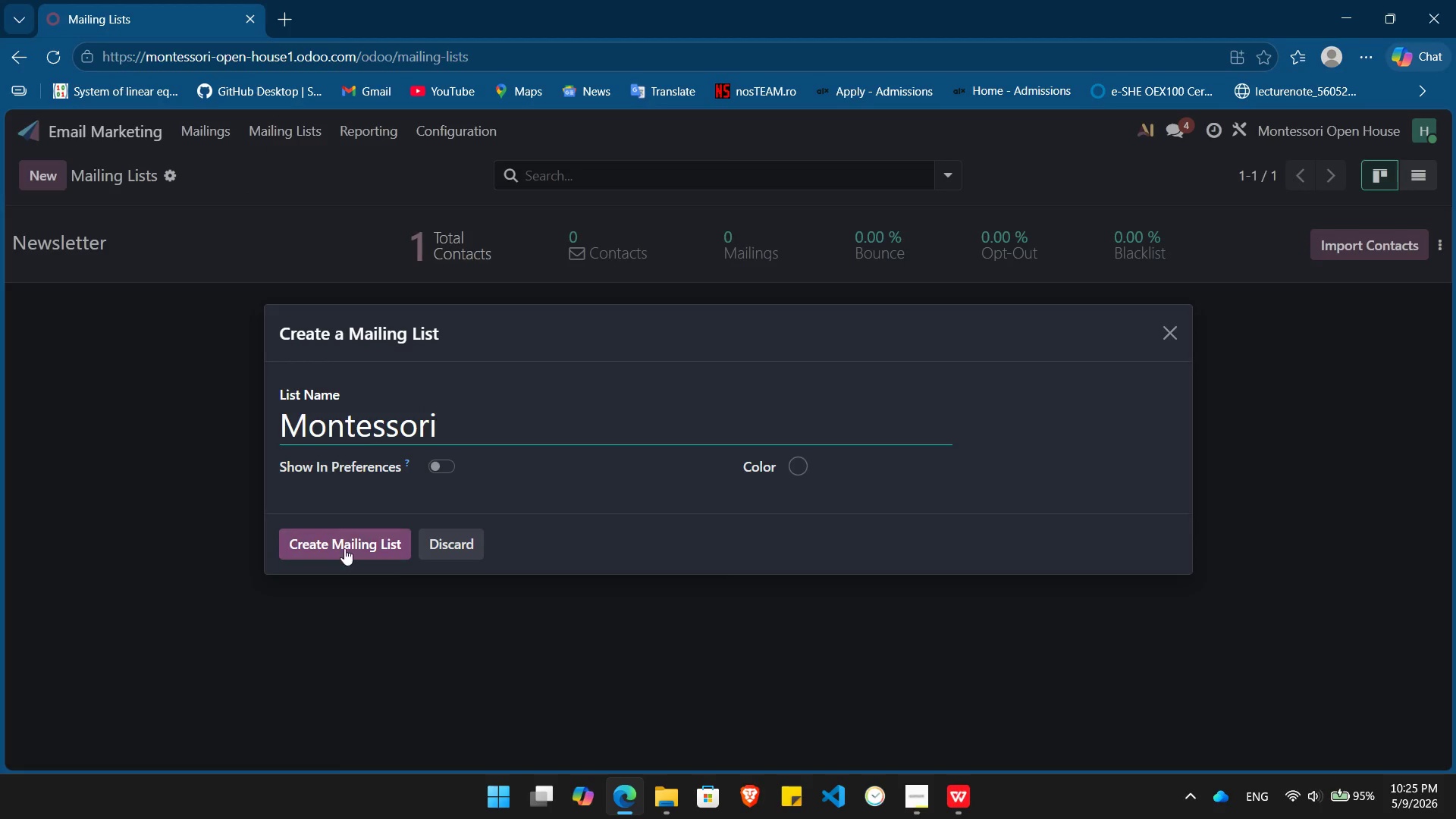 
left_click([342, 541])
 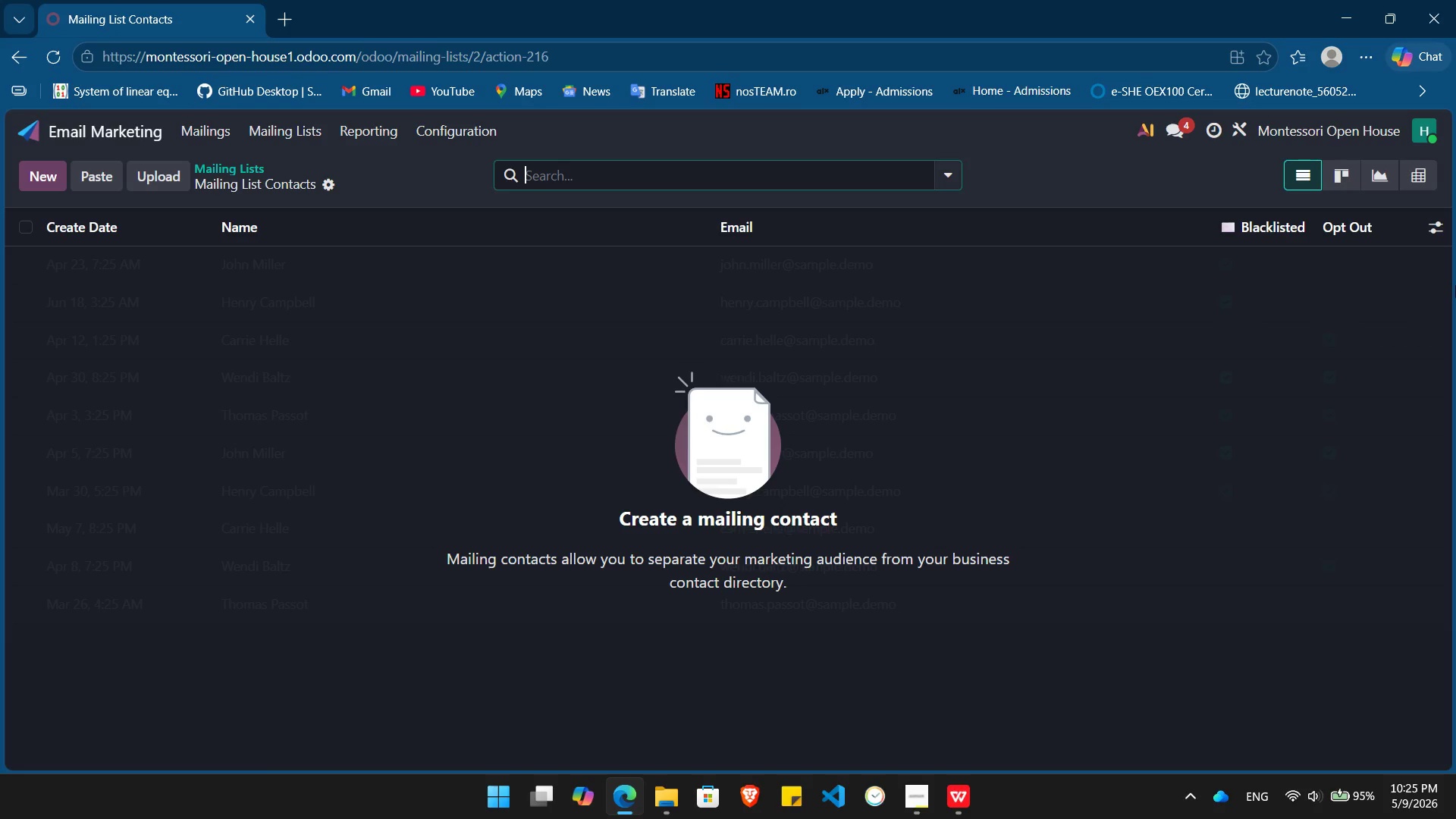 
left_click([1433, 230])
 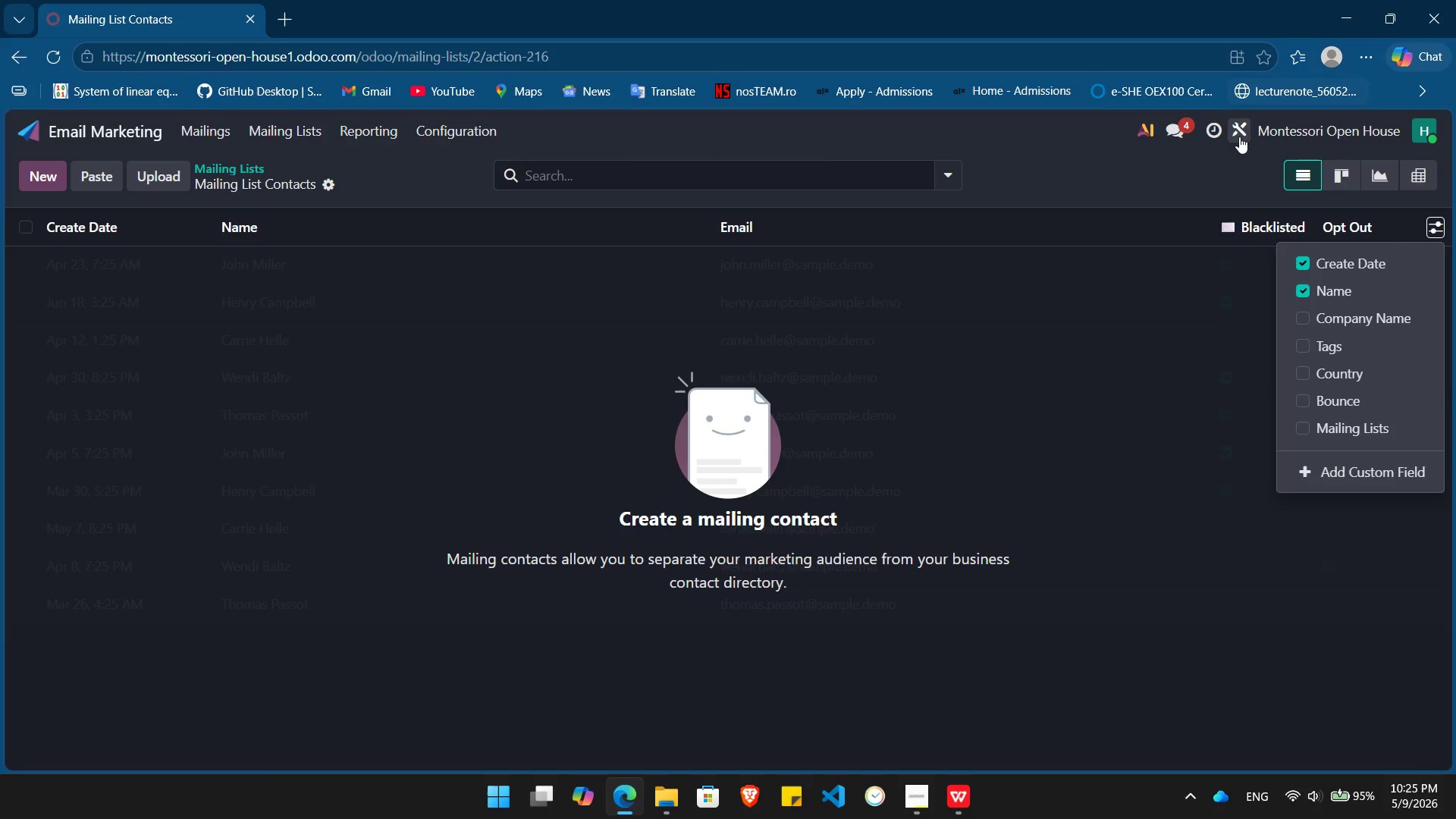 
left_click([1240, 137])
 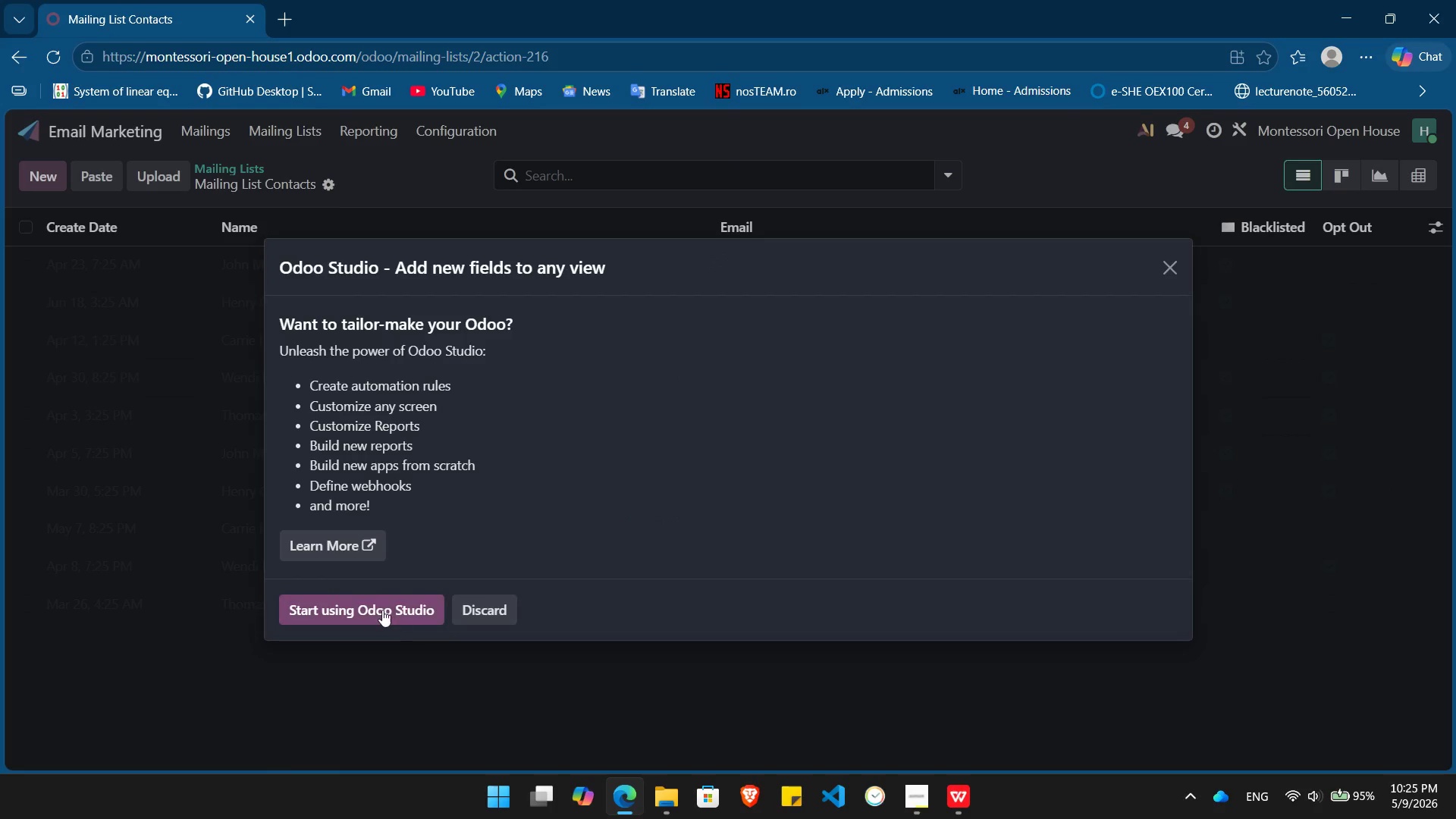 
left_click([381, 609])
 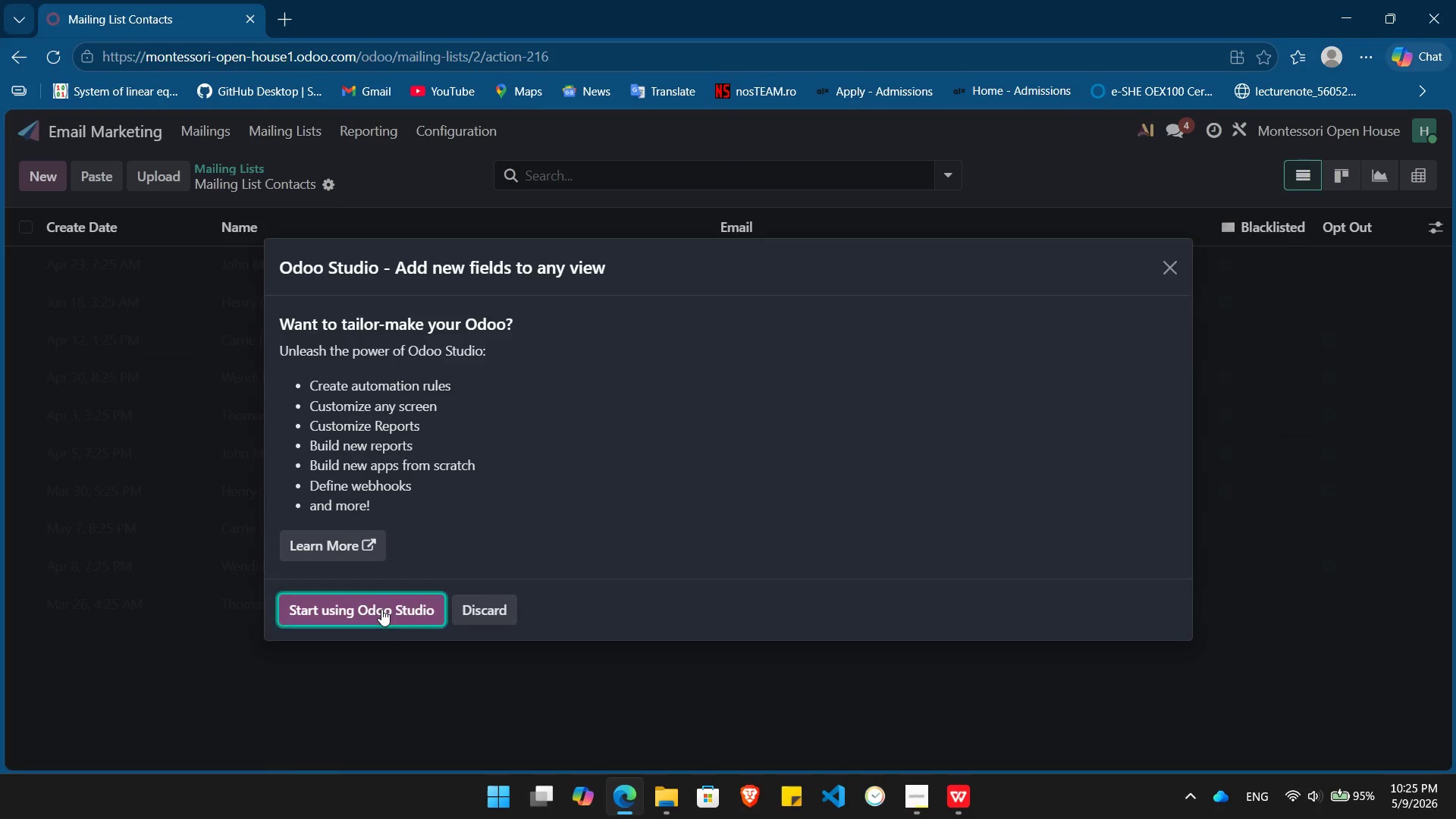 
key(Mute)
 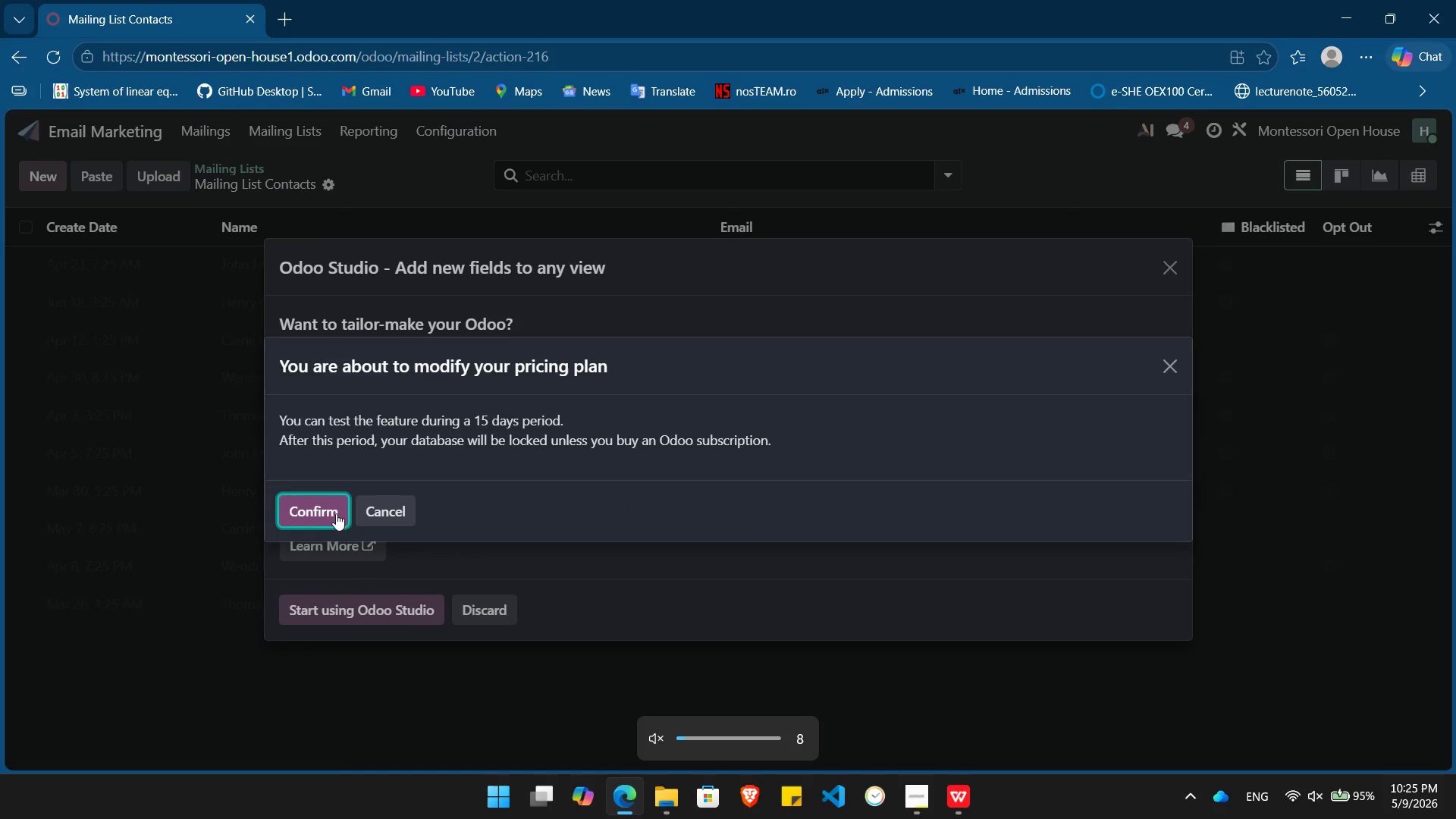 
left_click([325, 507])
 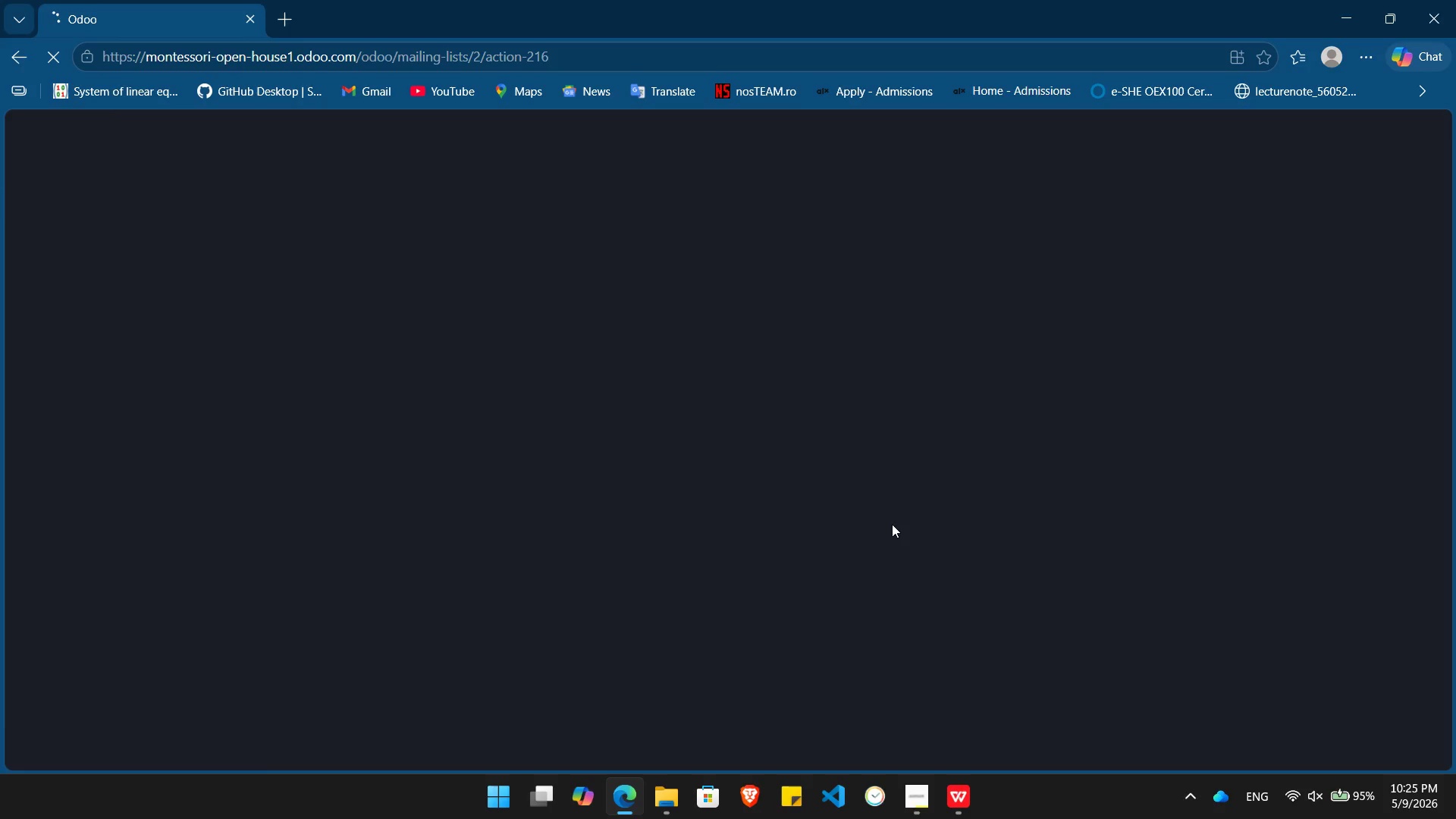 
wait(43.73)
 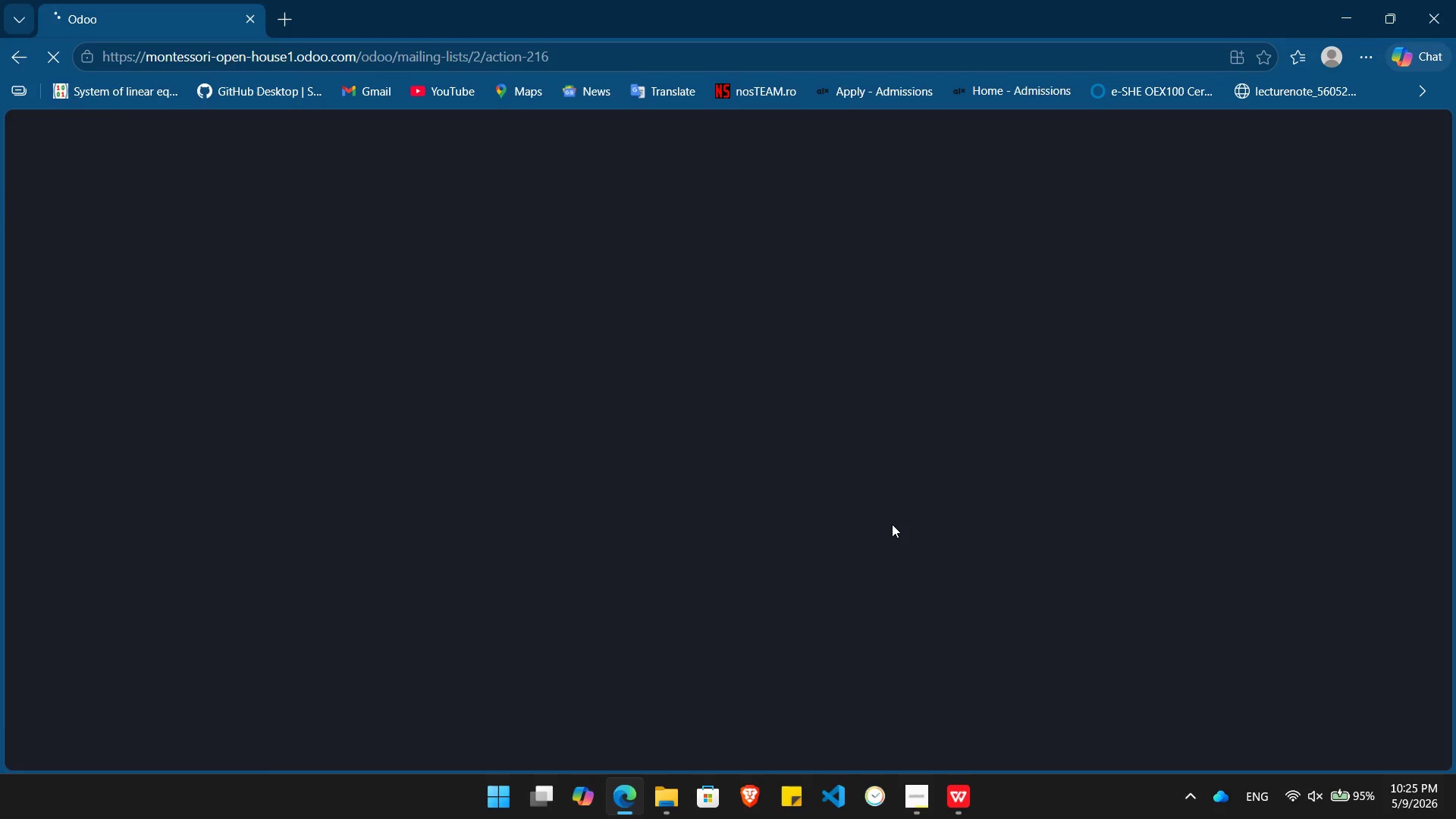 
key(Alt+Tab)
 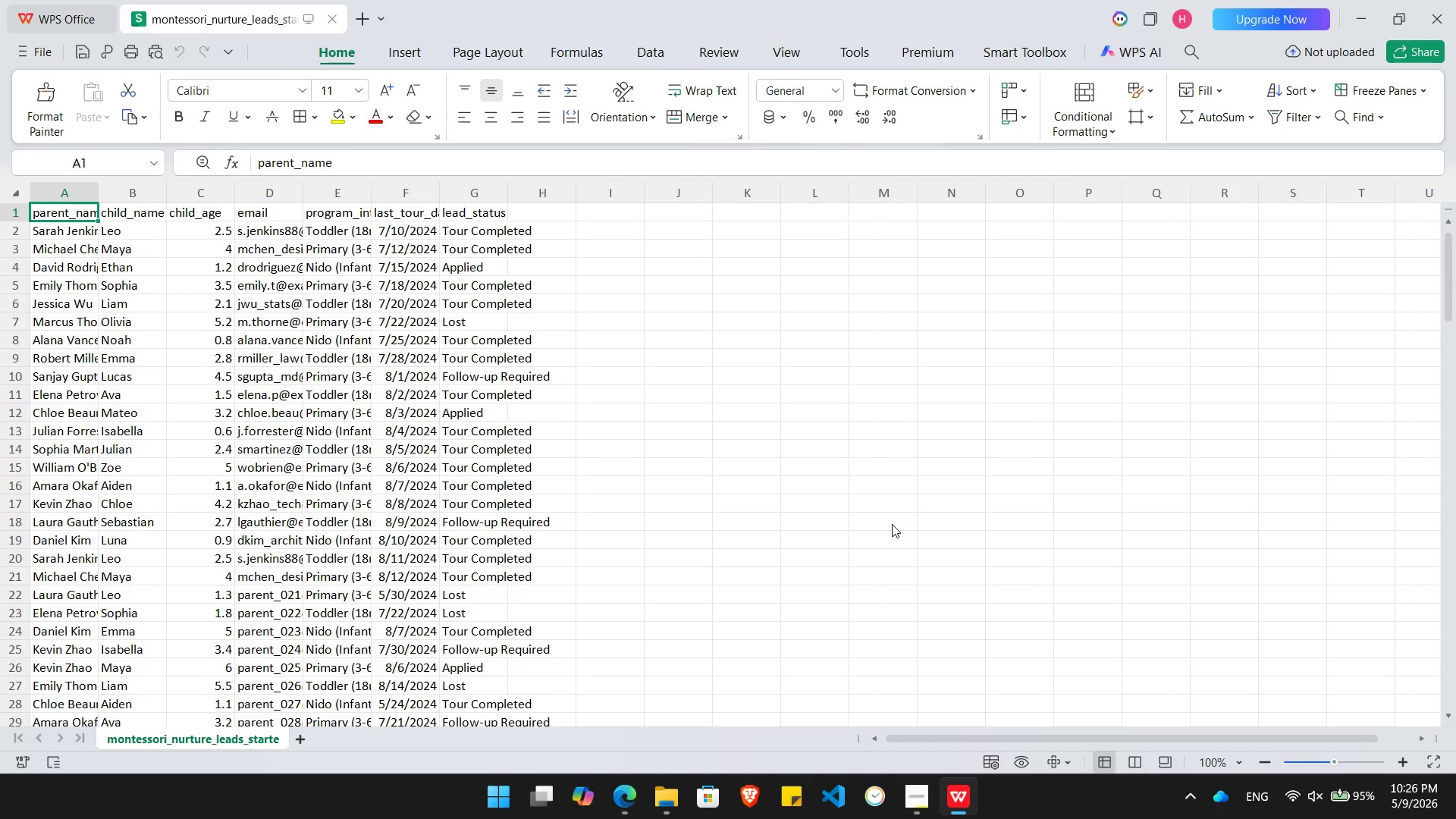 
key(Alt+AltLeft)
 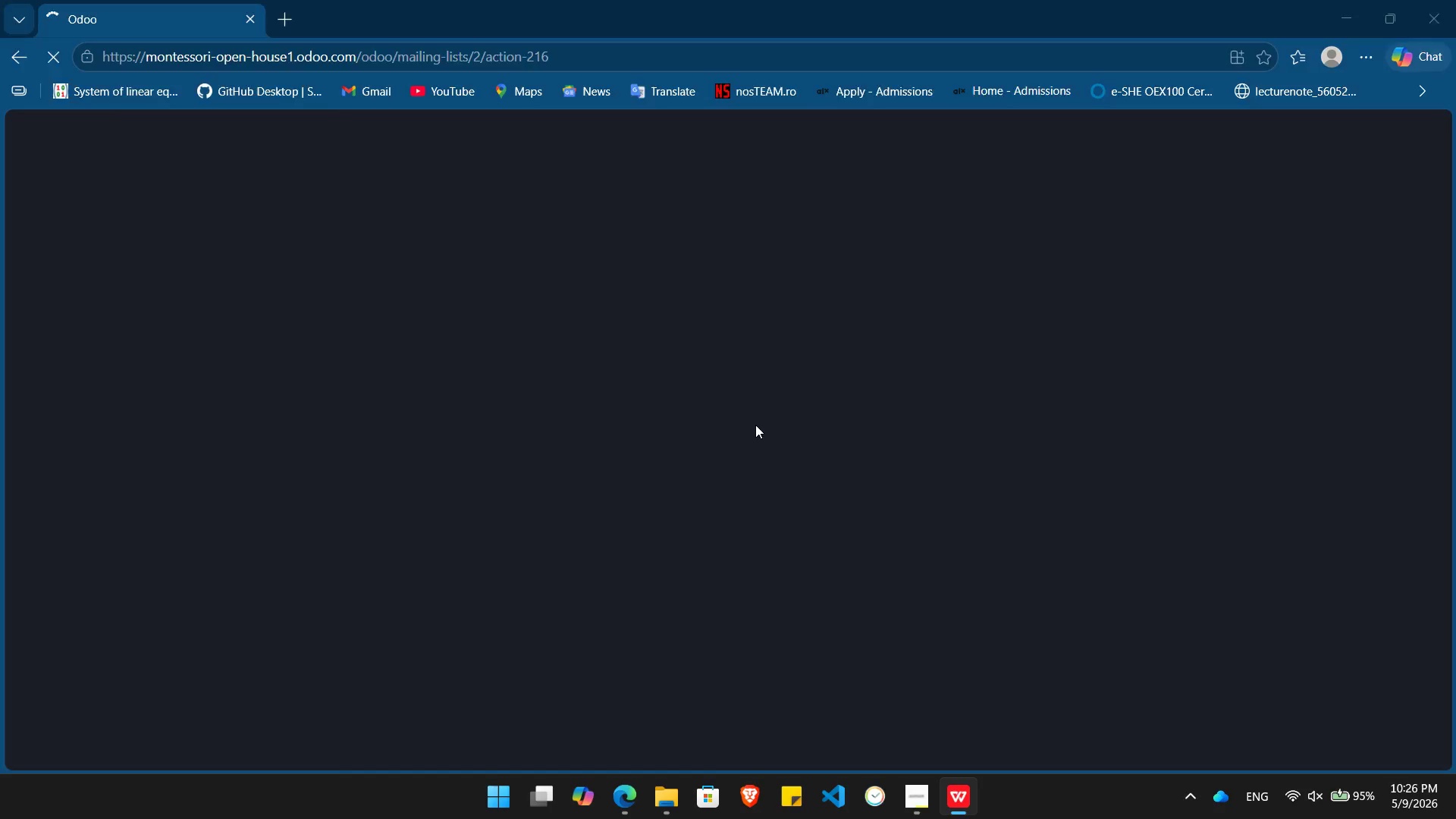 
key(Alt+Tab)
 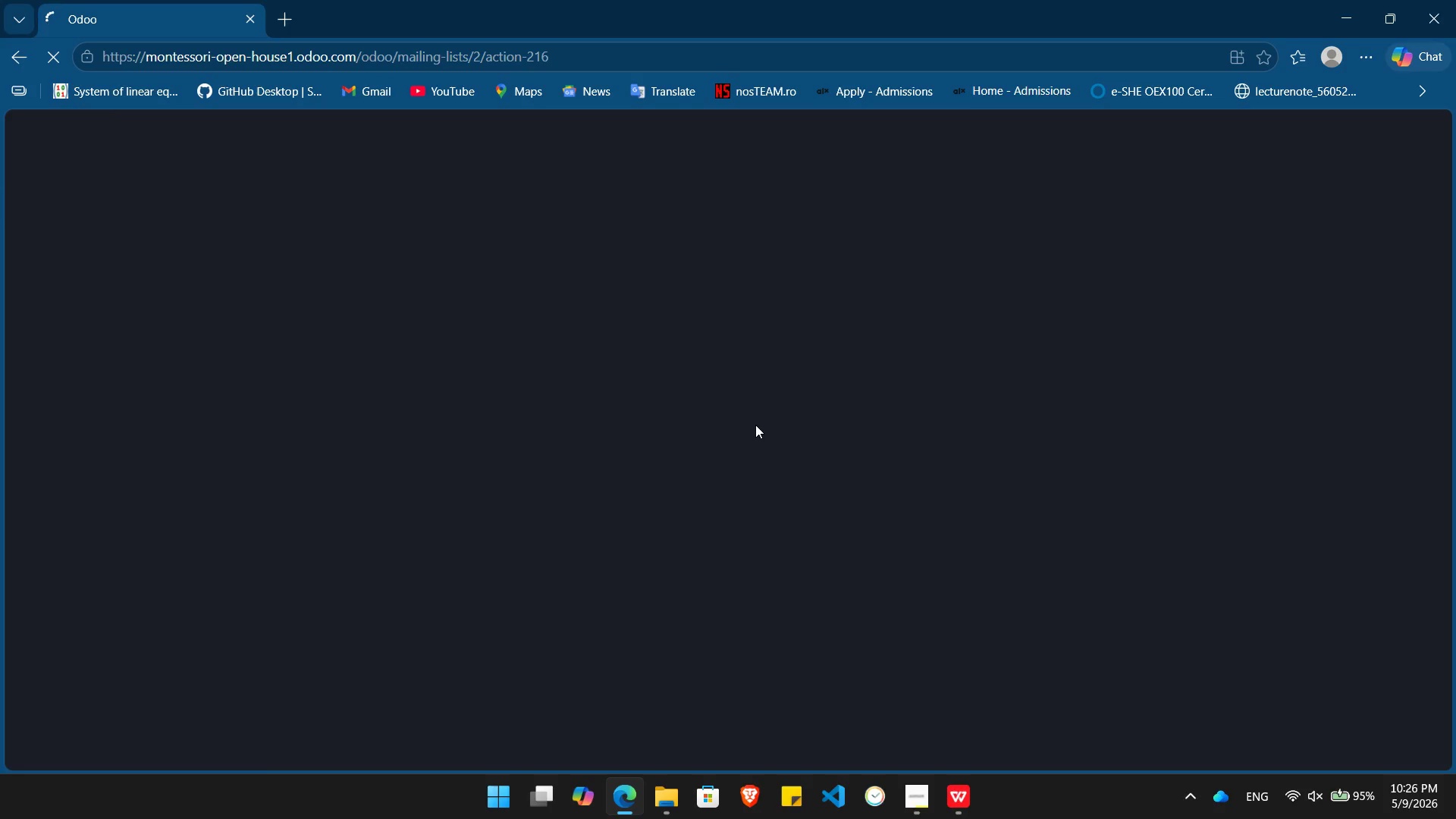 
key(Alt+Tab)
 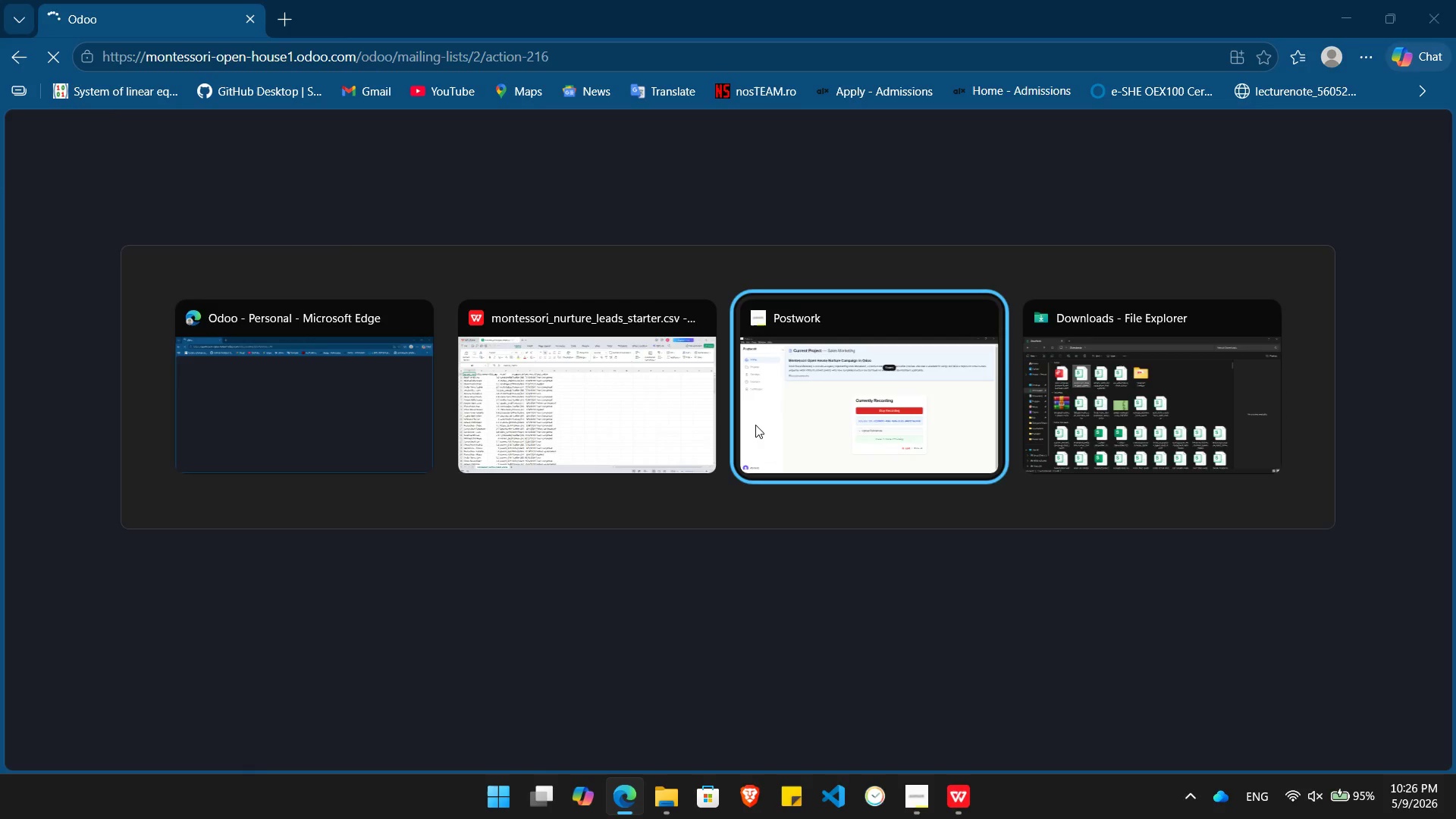 
key(Alt+Tab)